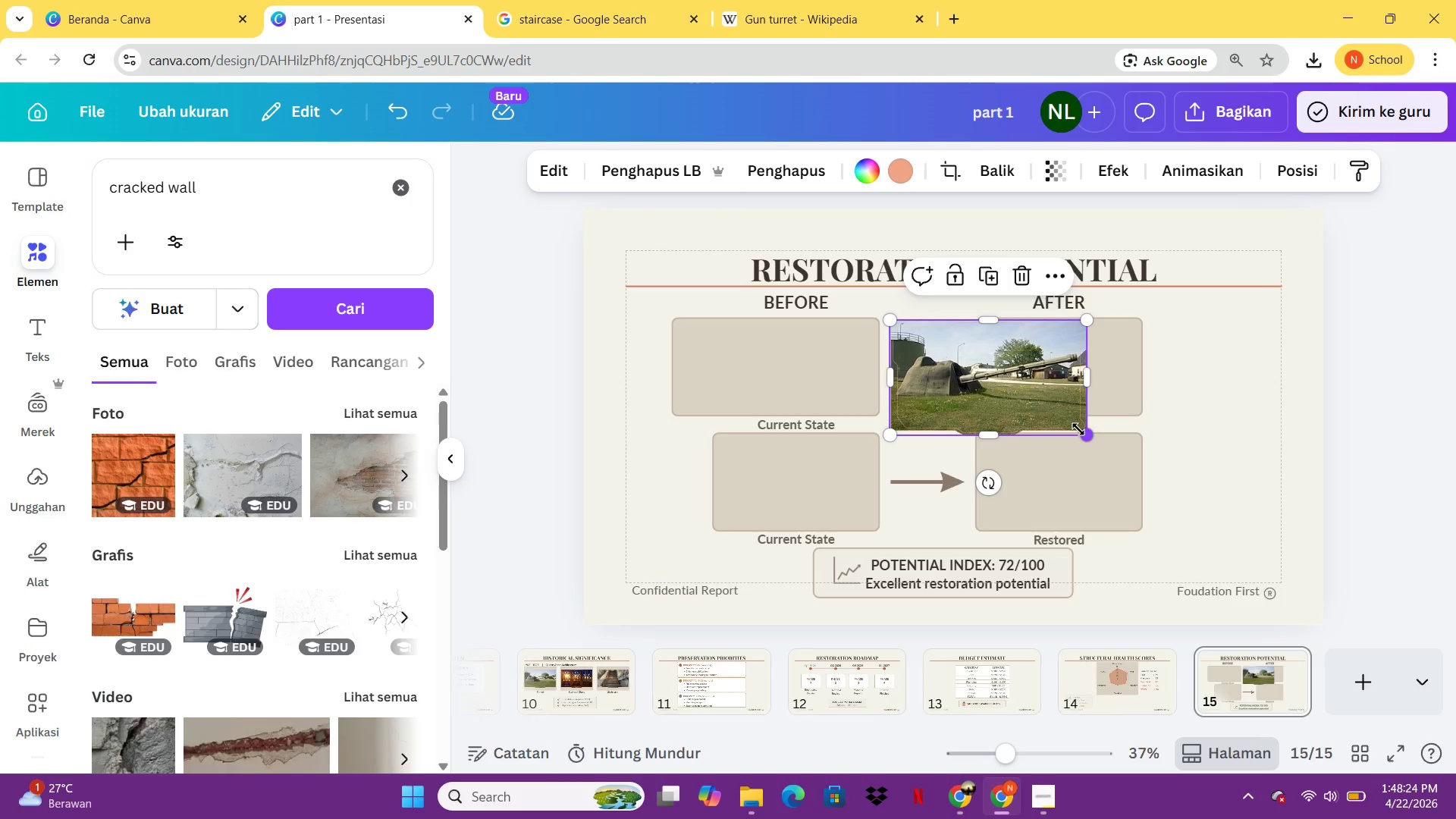 
left_click_drag(start_coordinate=[1078, 429], to_coordinate=[1046, 405])
 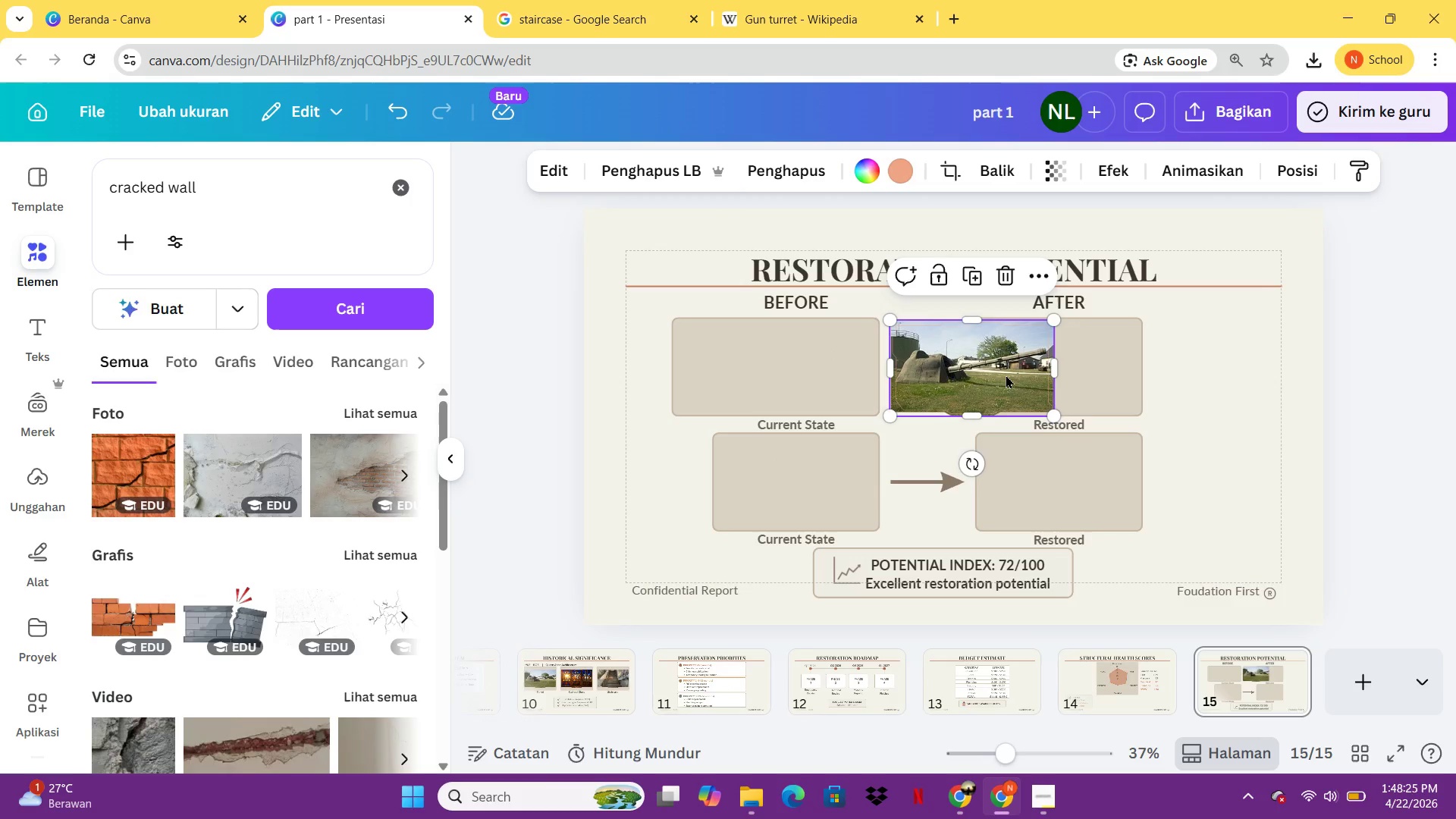 
left_click_drag(start_coordinate=[1006, 375], to_coordinate=[808, 375])
 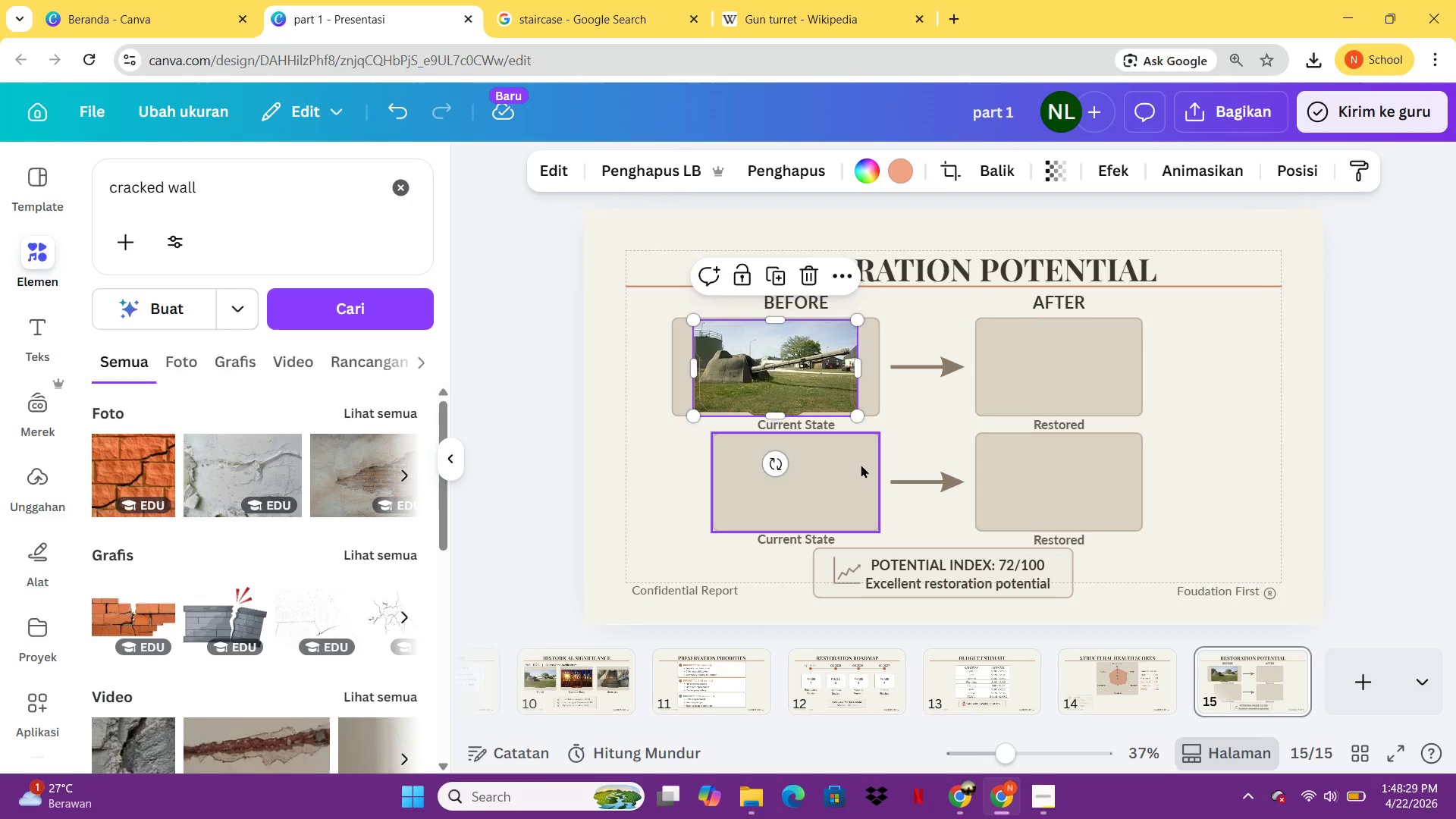 
left_click([861, 466])
 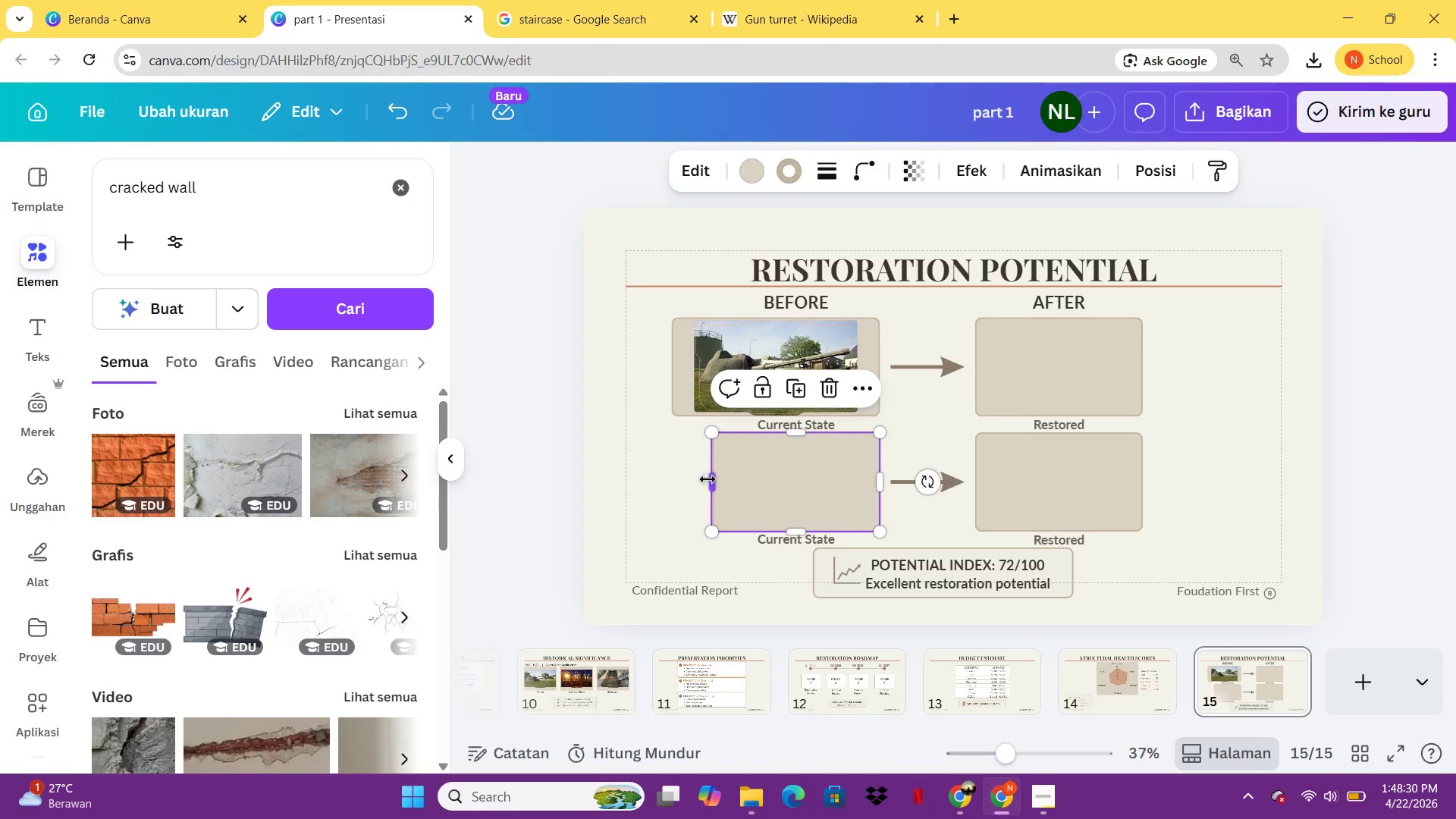 
left_click_drag(start_coordinate=[708, 479], to_coordinate=[667, 479])
 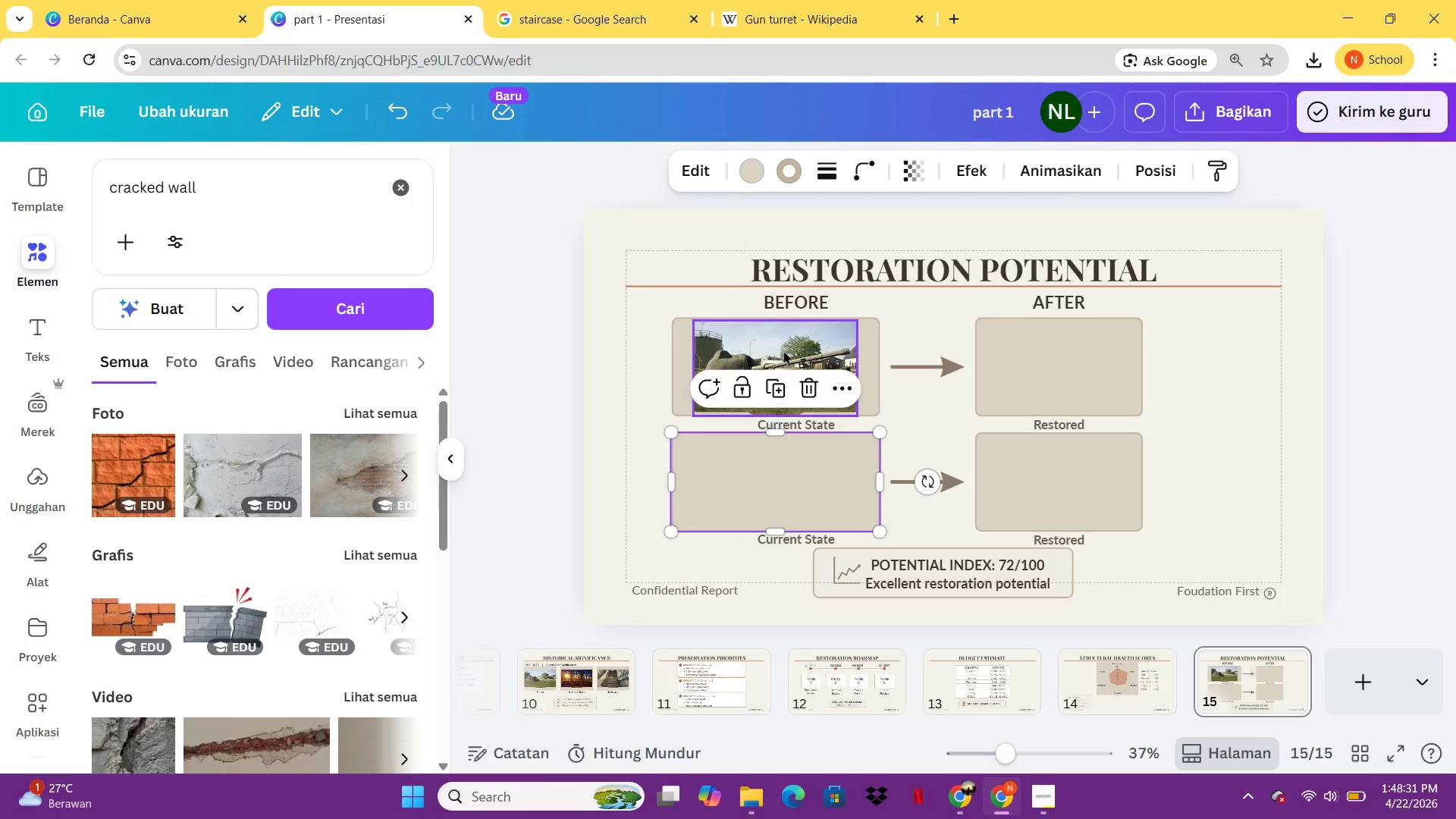 
left_click([783, 350])
 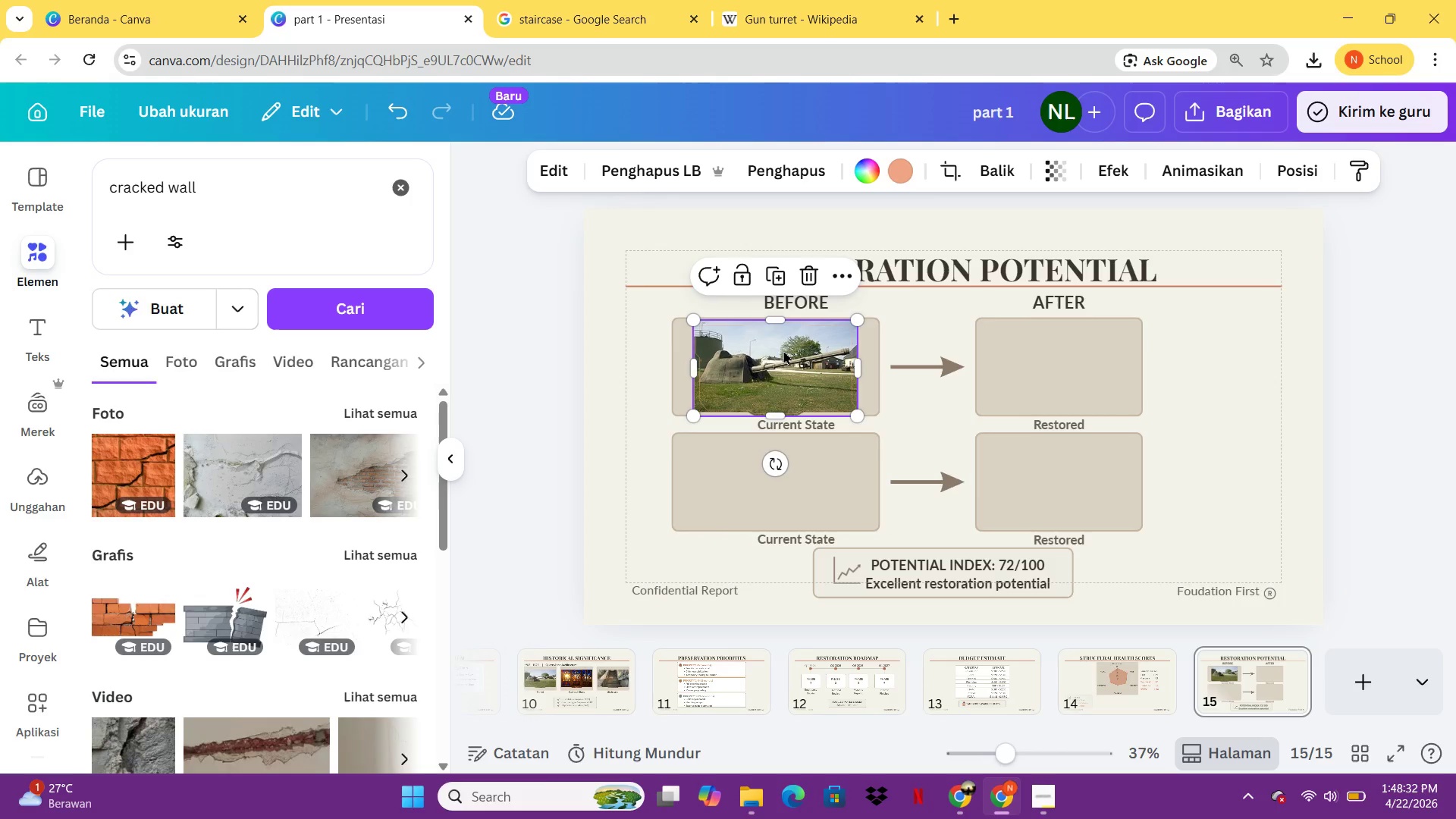 
key(Control+C)
 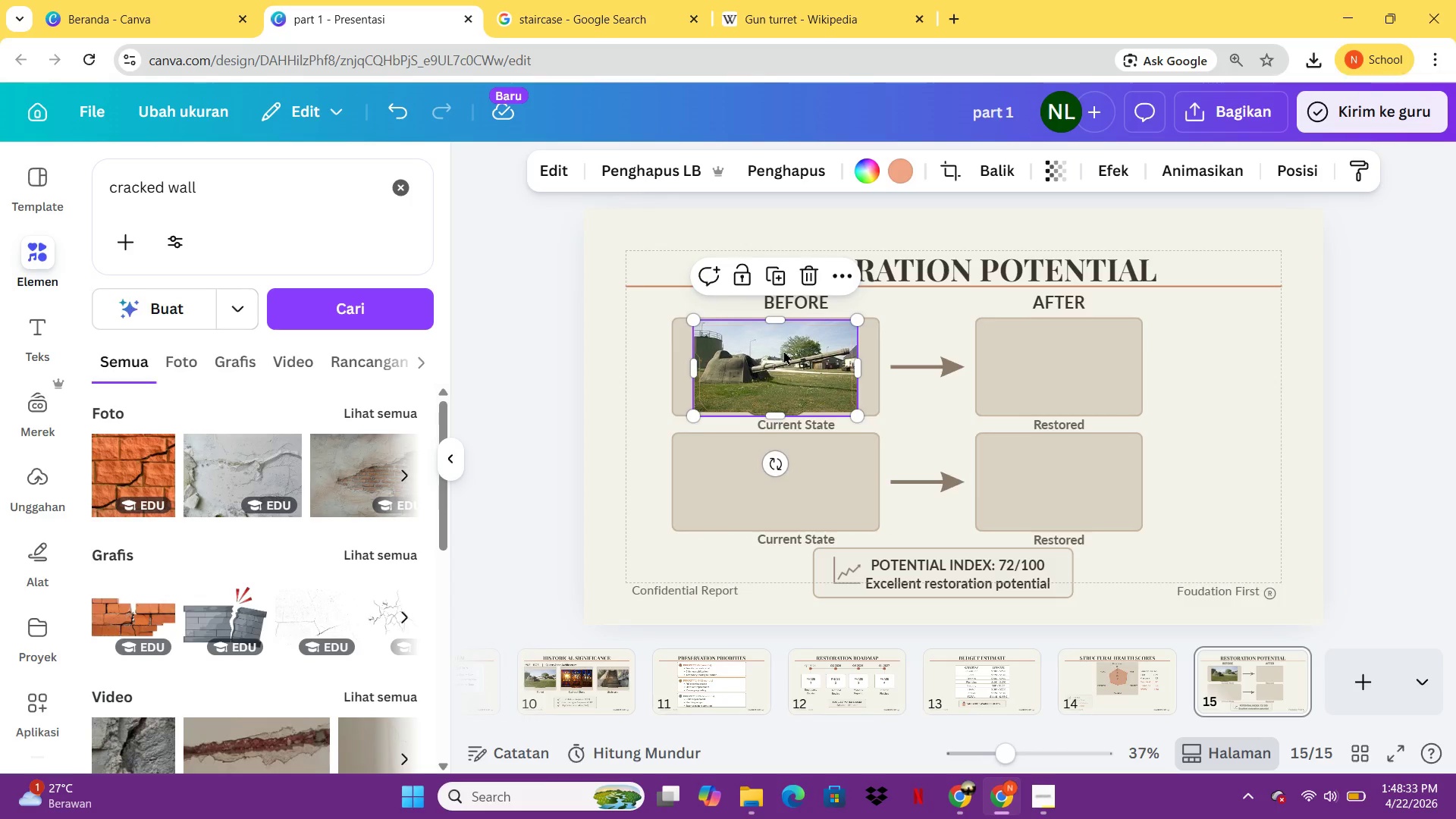 
key(Control+V)
 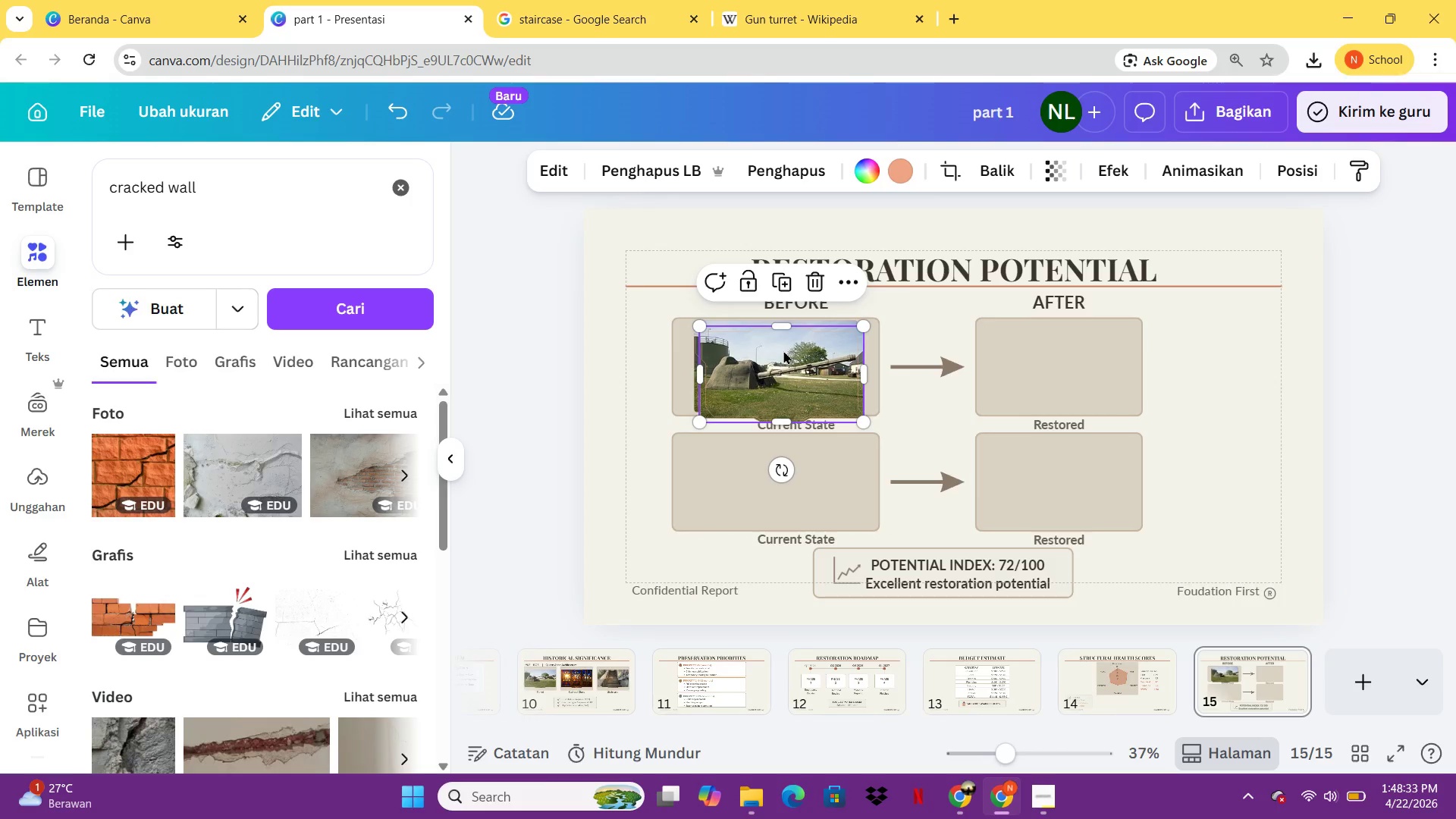 
key(Control+Z)
 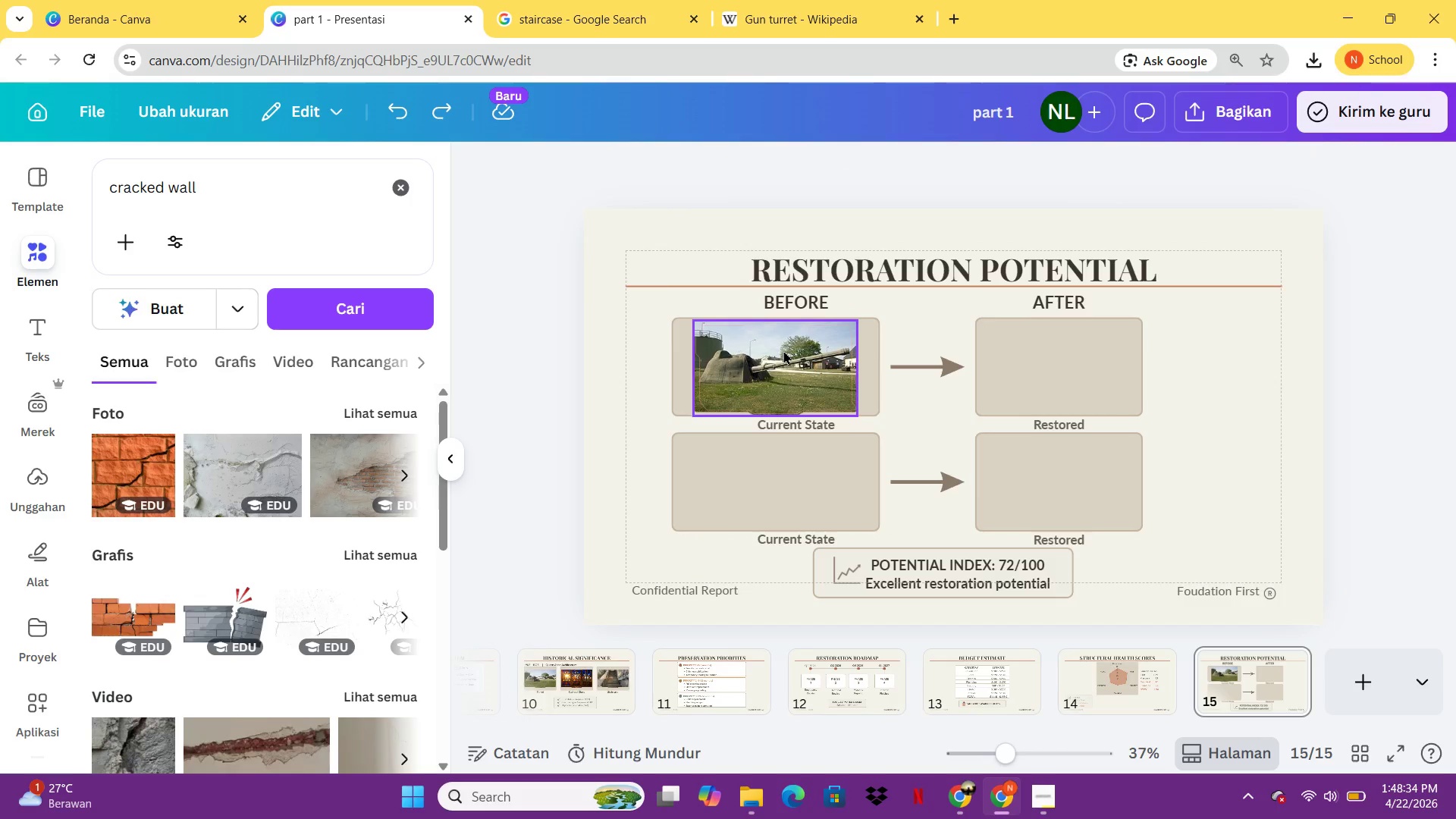 
left_click([783, 350])
 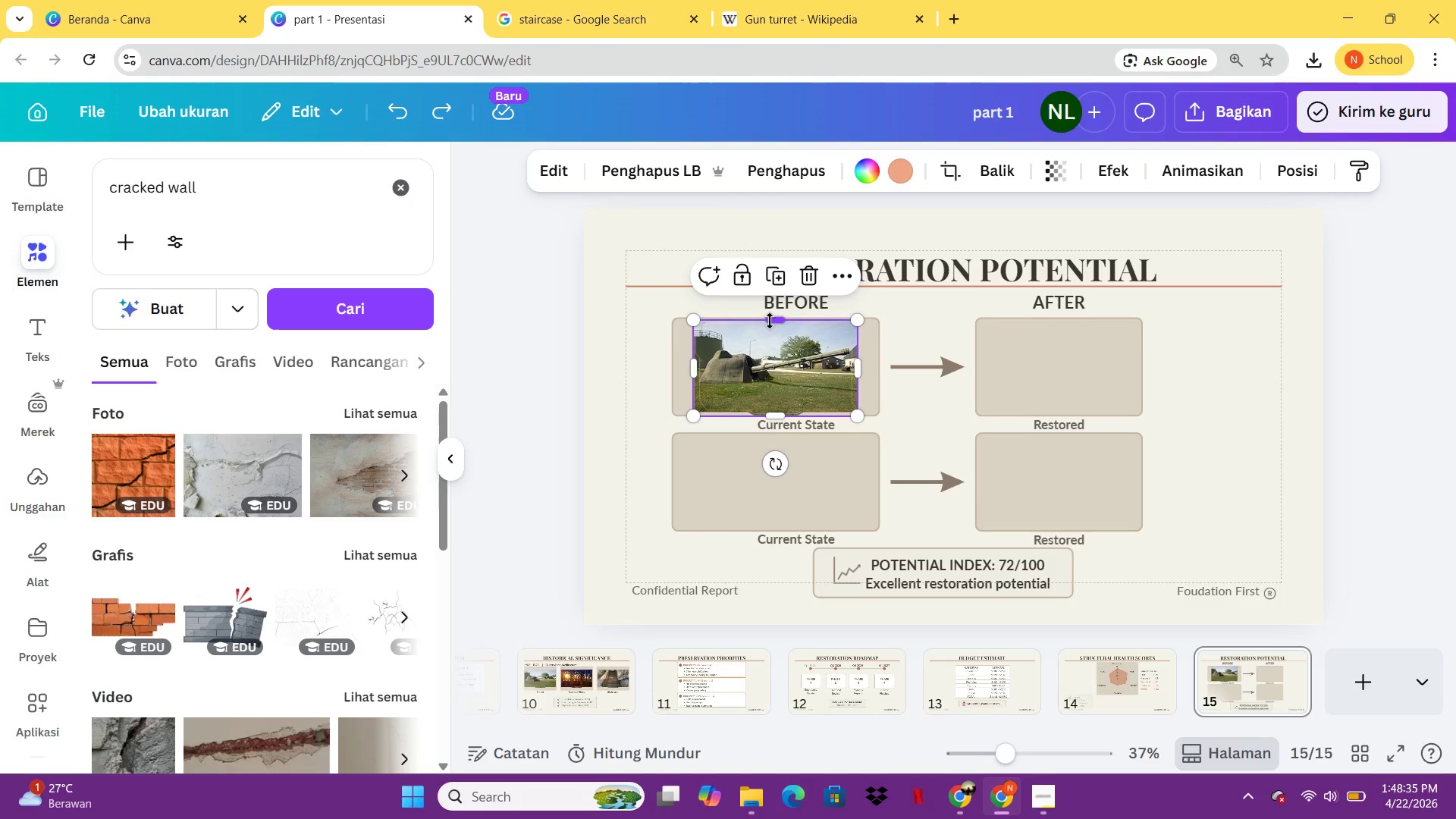 
double_click([777, 362])
 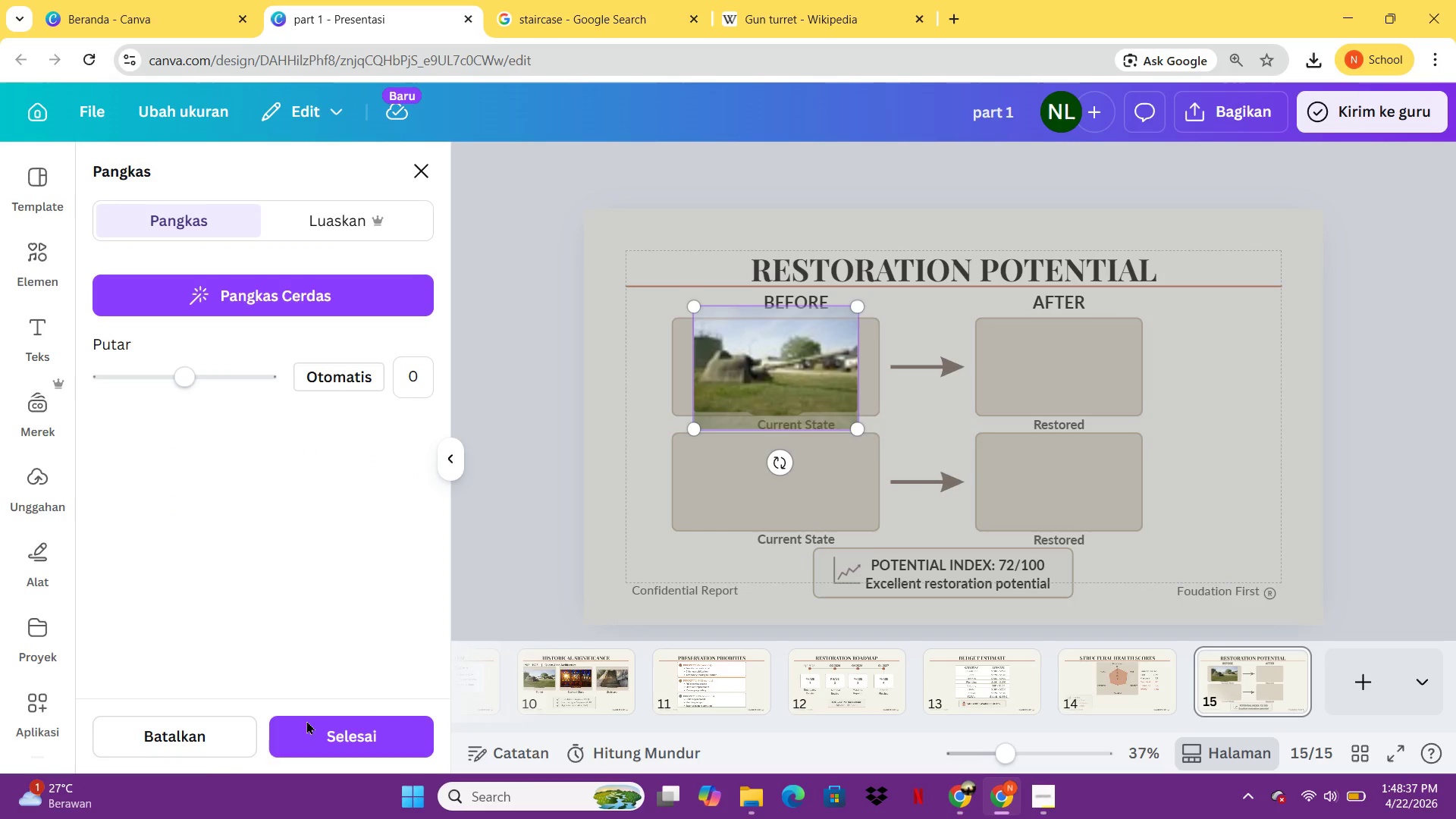 
left_click([215, 755])
 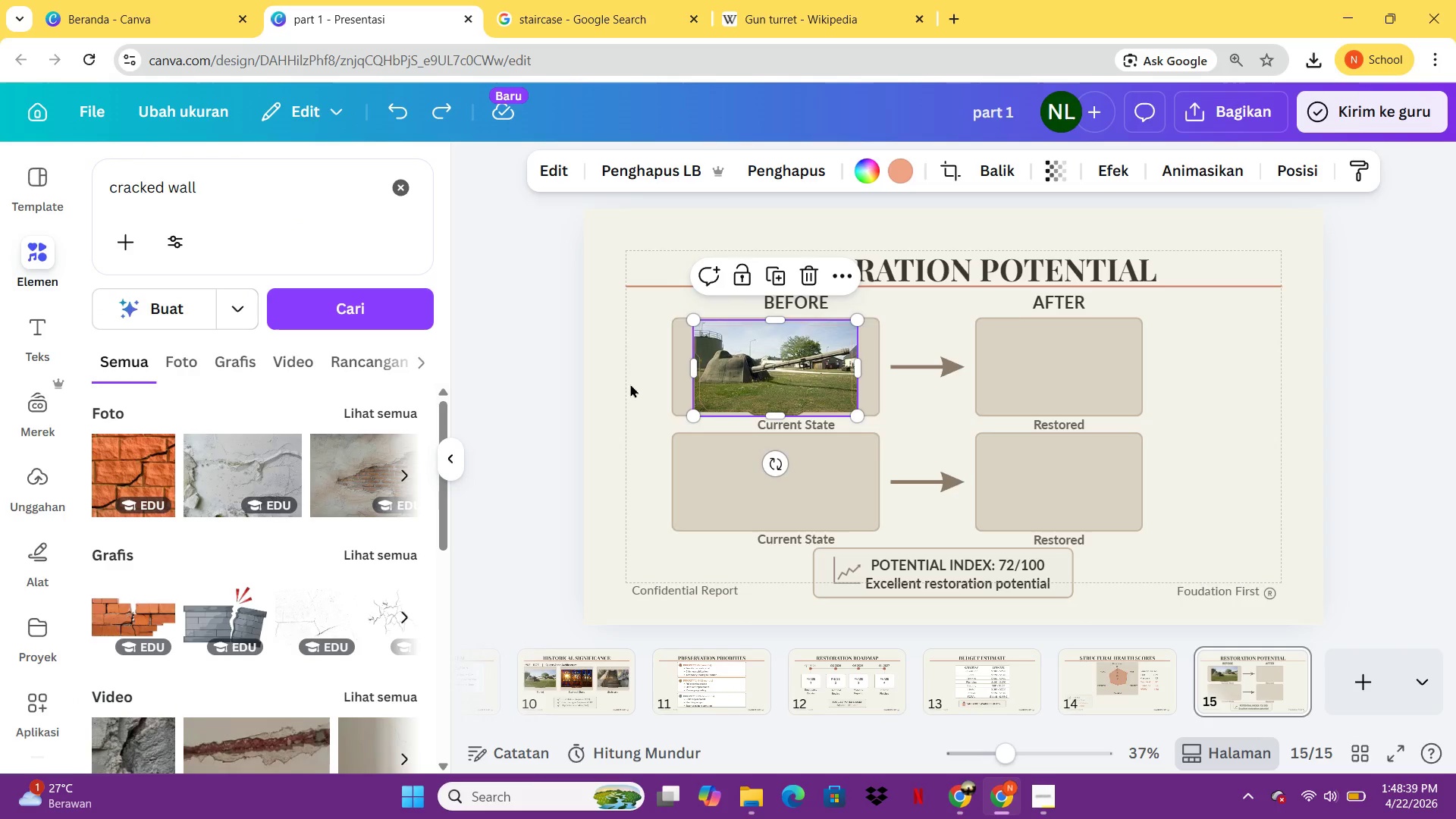 
key(Control+C)
 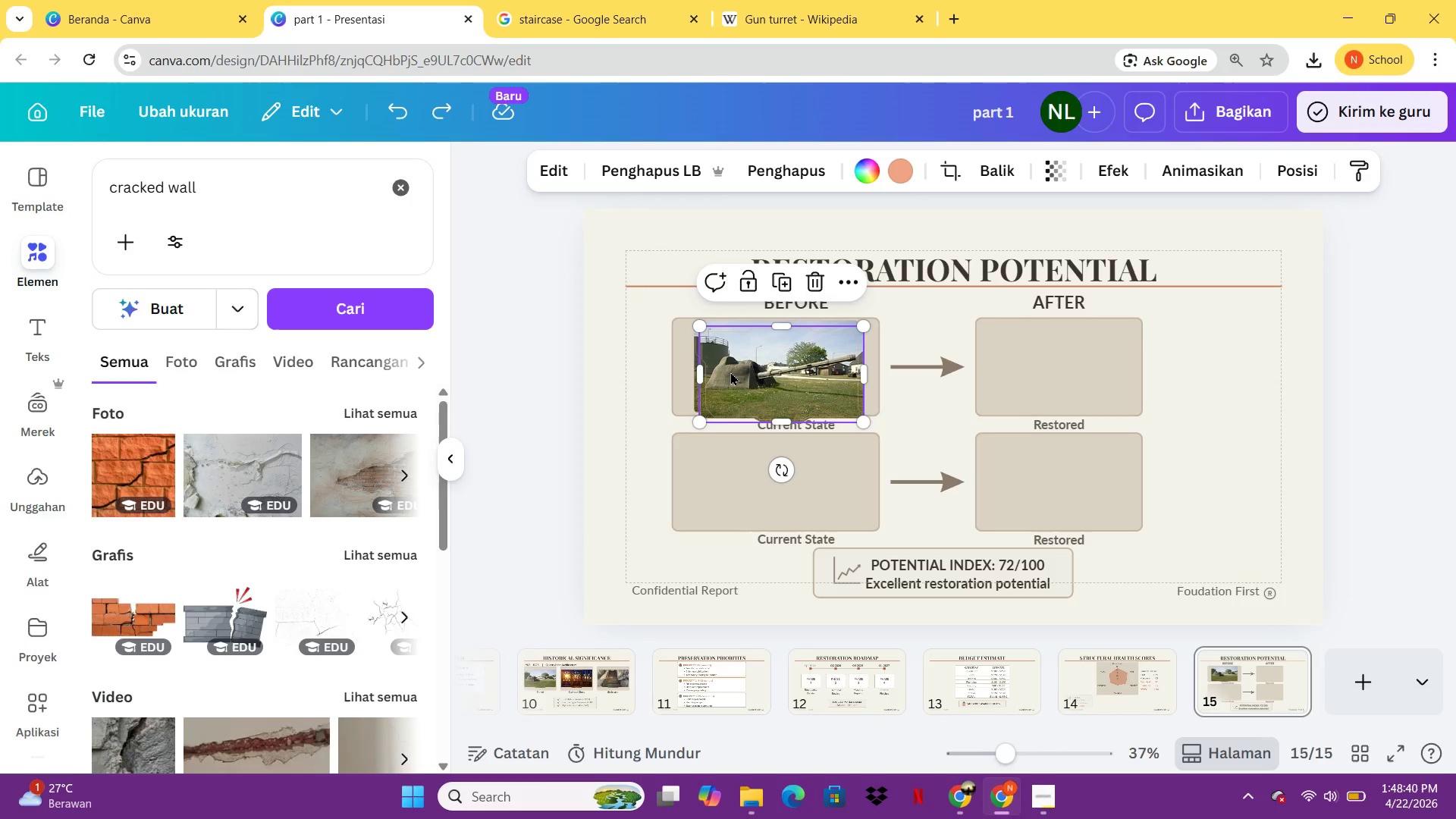 
key(Control+V)
 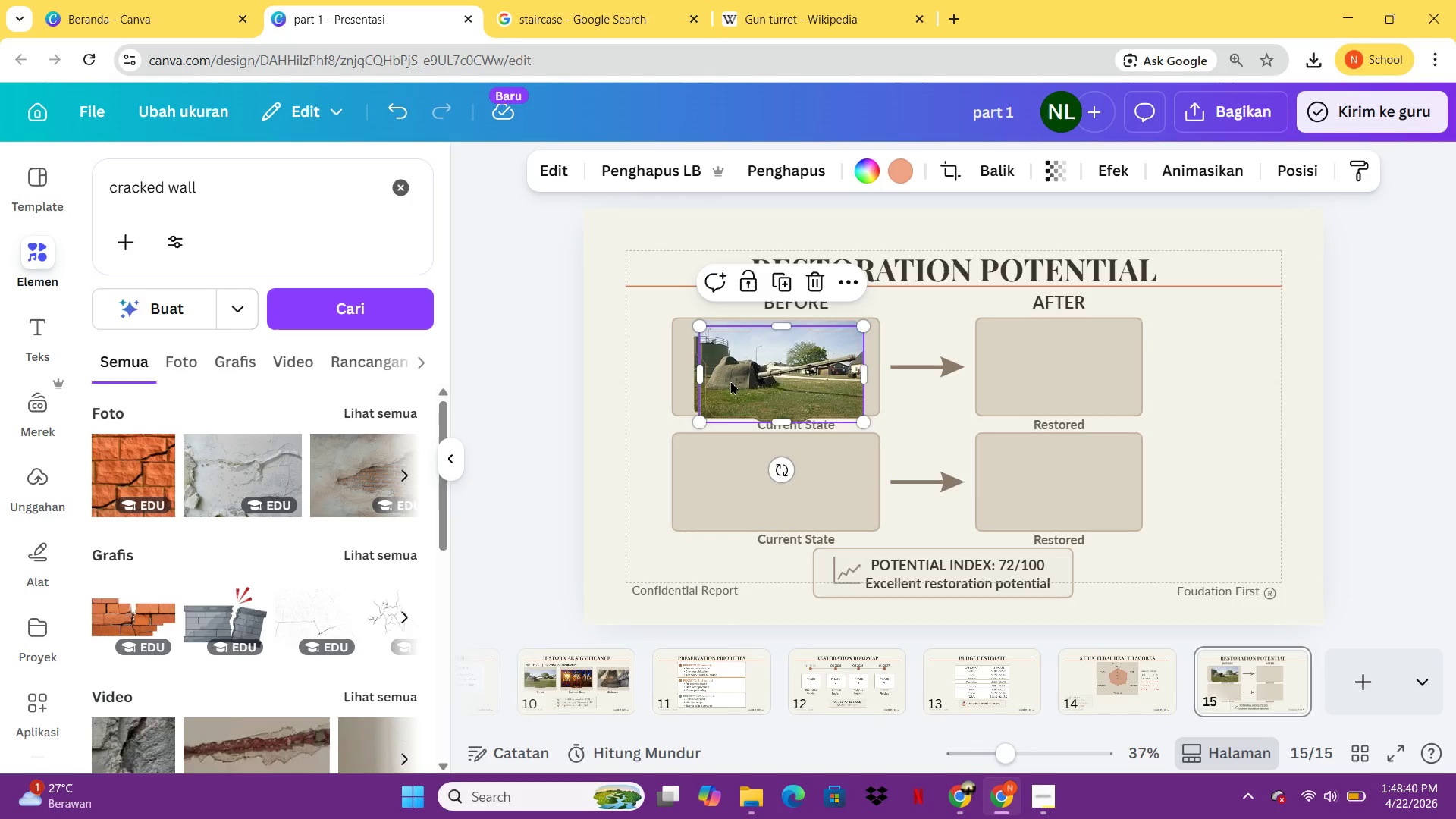 
left_click_drag(start_coordinate=[730, 372], to_coordinate=[721, 481])
 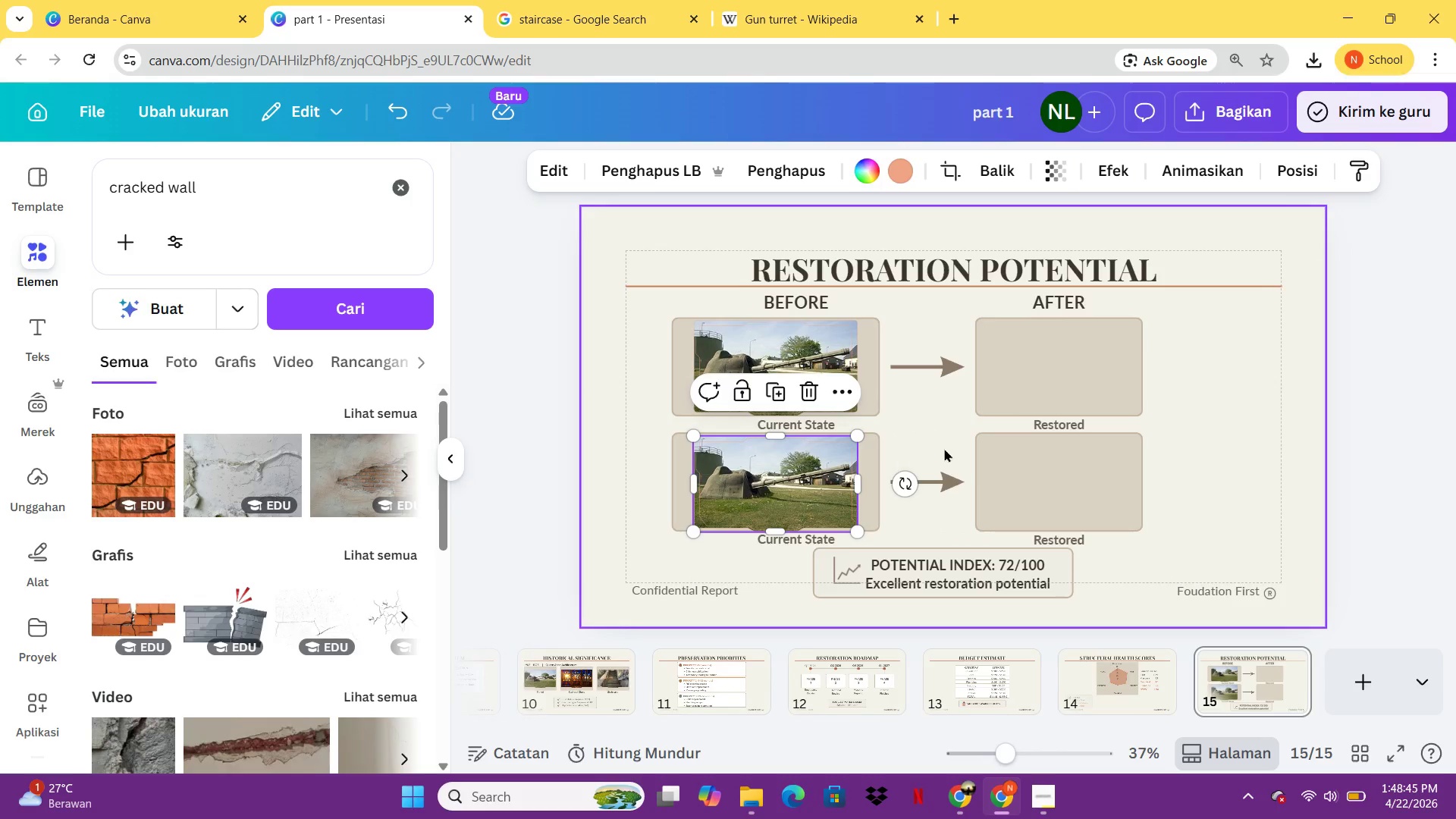 
left_click([944, 448])
 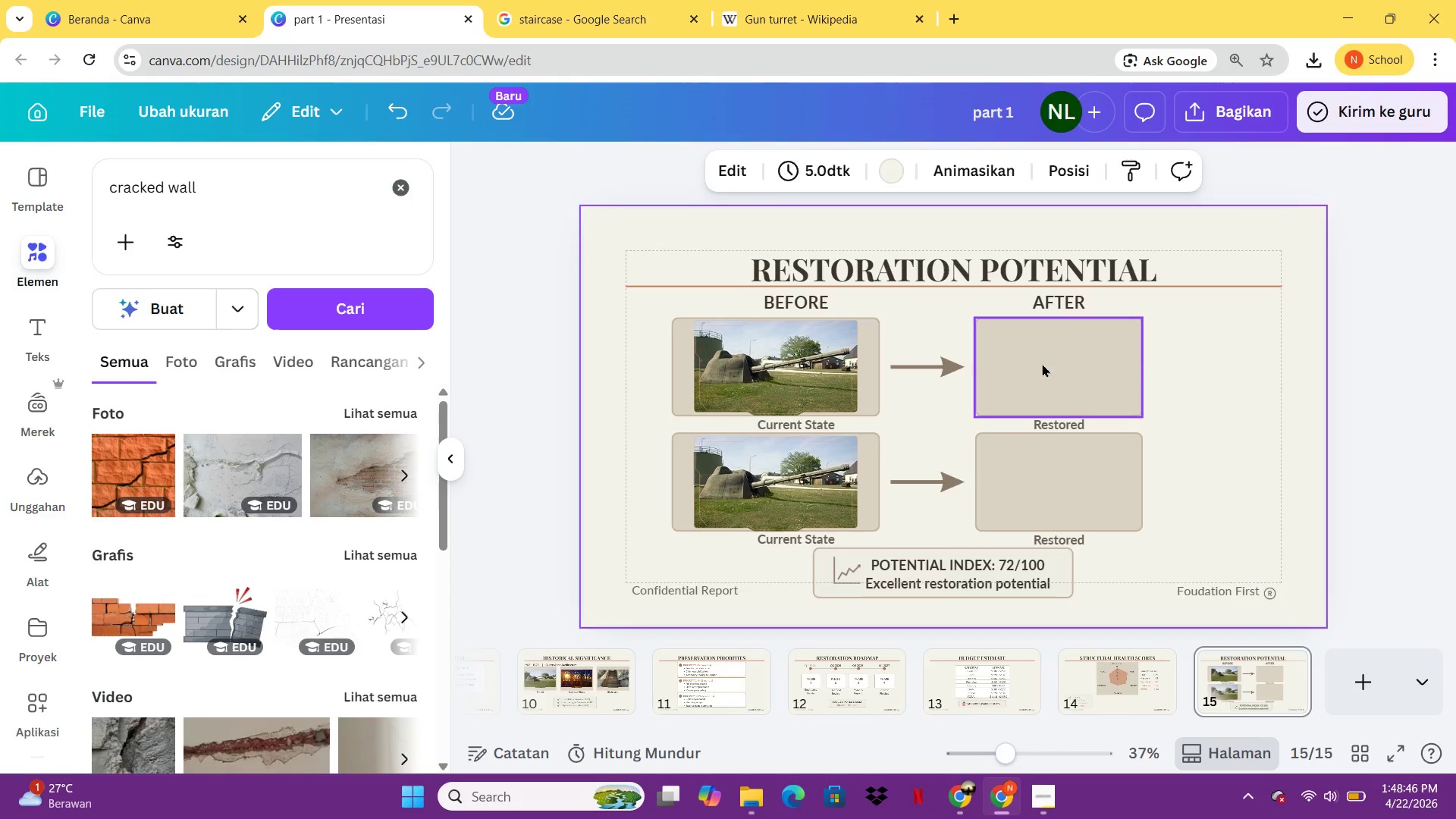 
left_click([1043, 362])
 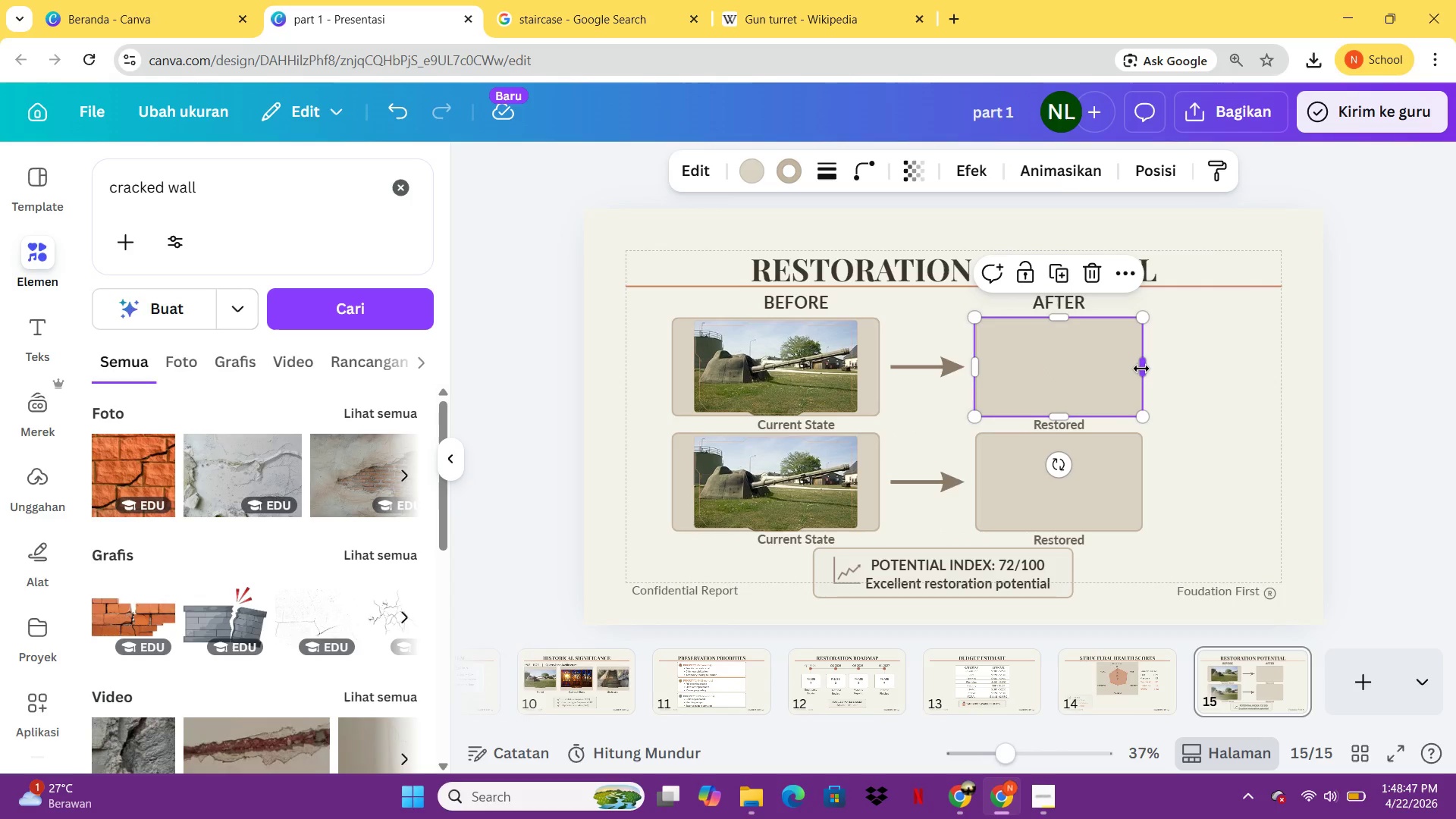 
left_click_drag(start_coordinate=[1141, 369], to_coordinate=[1185, 371])
 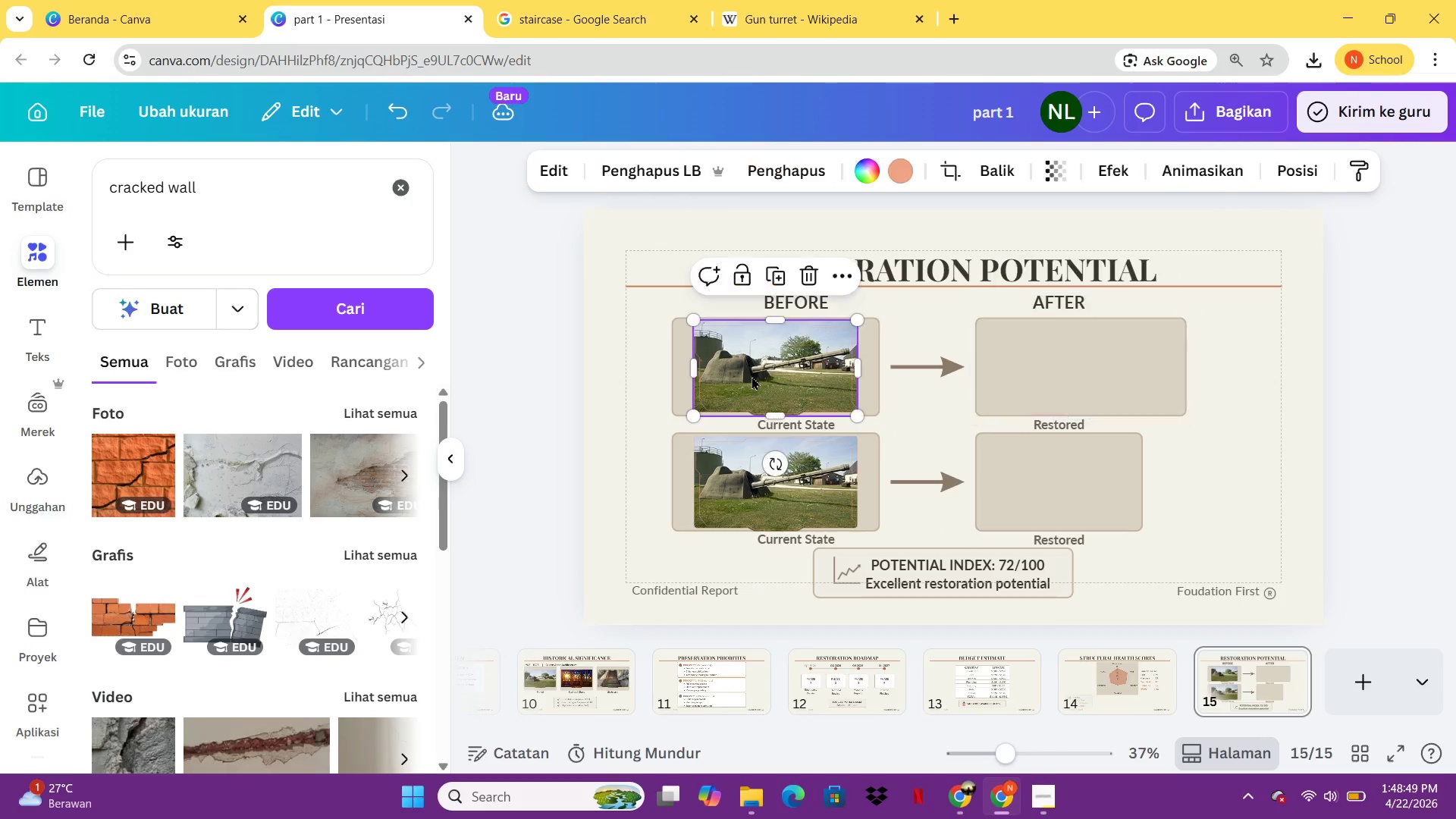 
left_click([752, 376])
 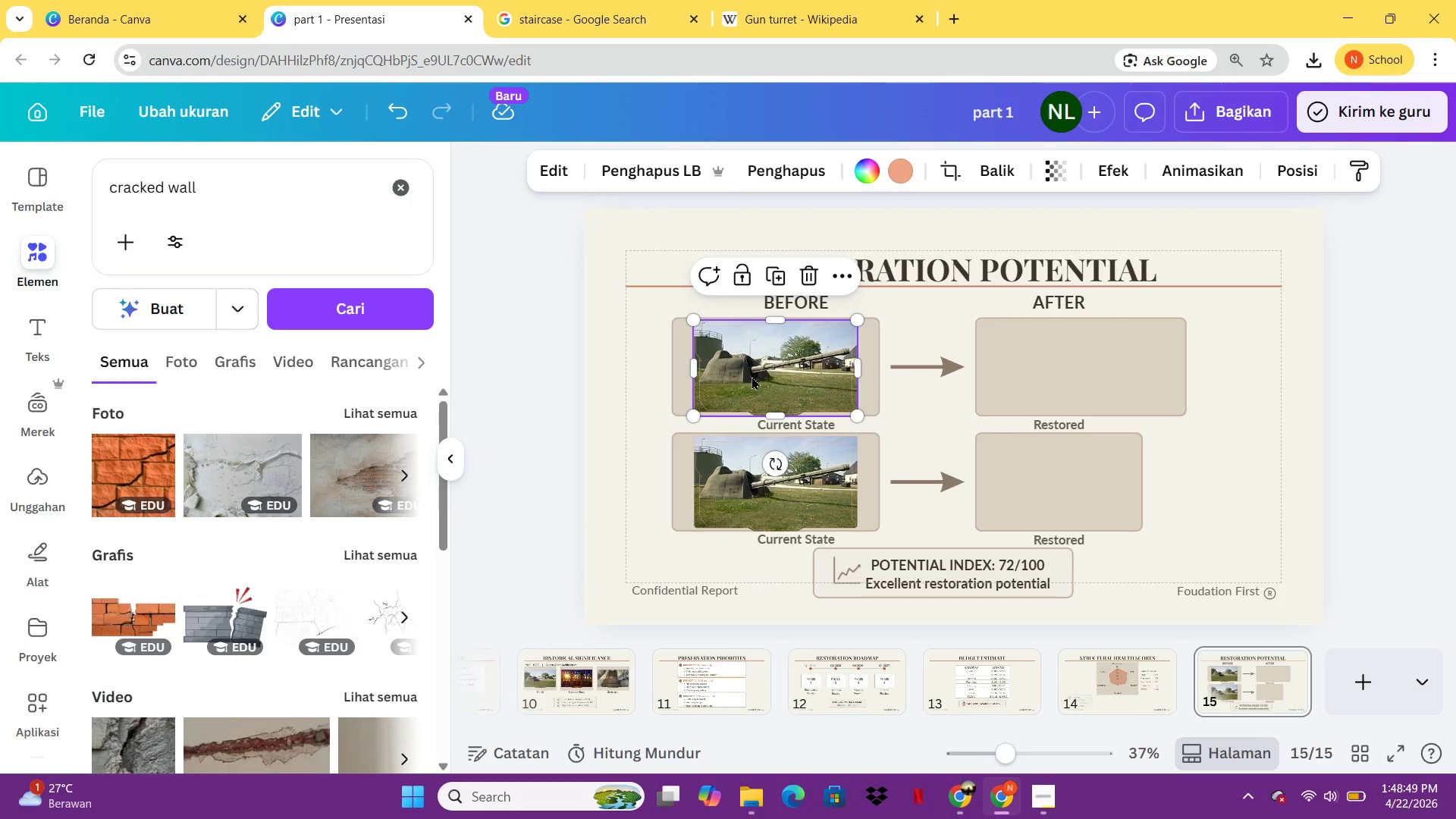 
key(Control+C)
 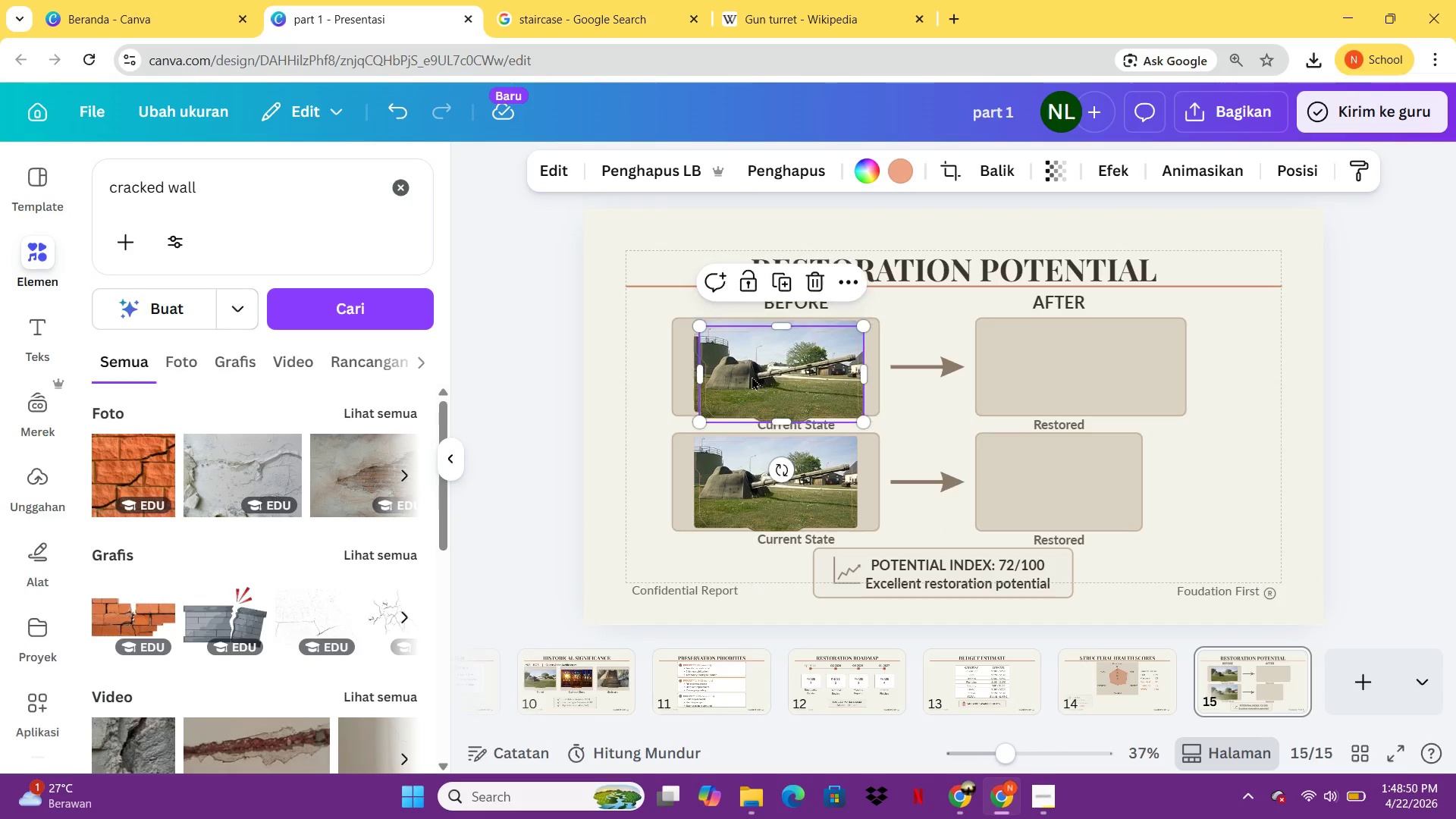 
key(Control+V)
 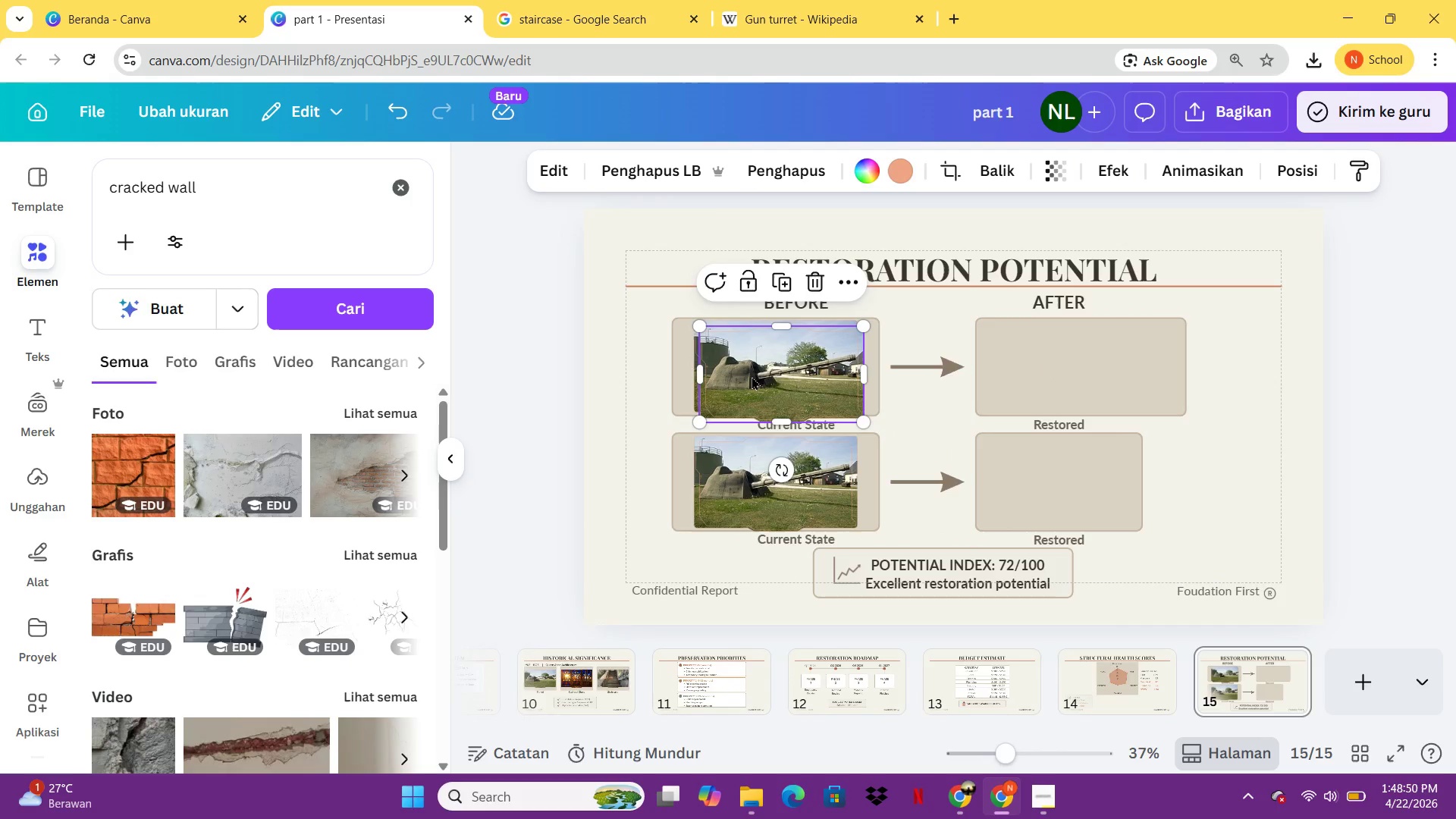 
left_click_drag(start_coordinate=[752, 376], to_coordinate=[1053, 370])
 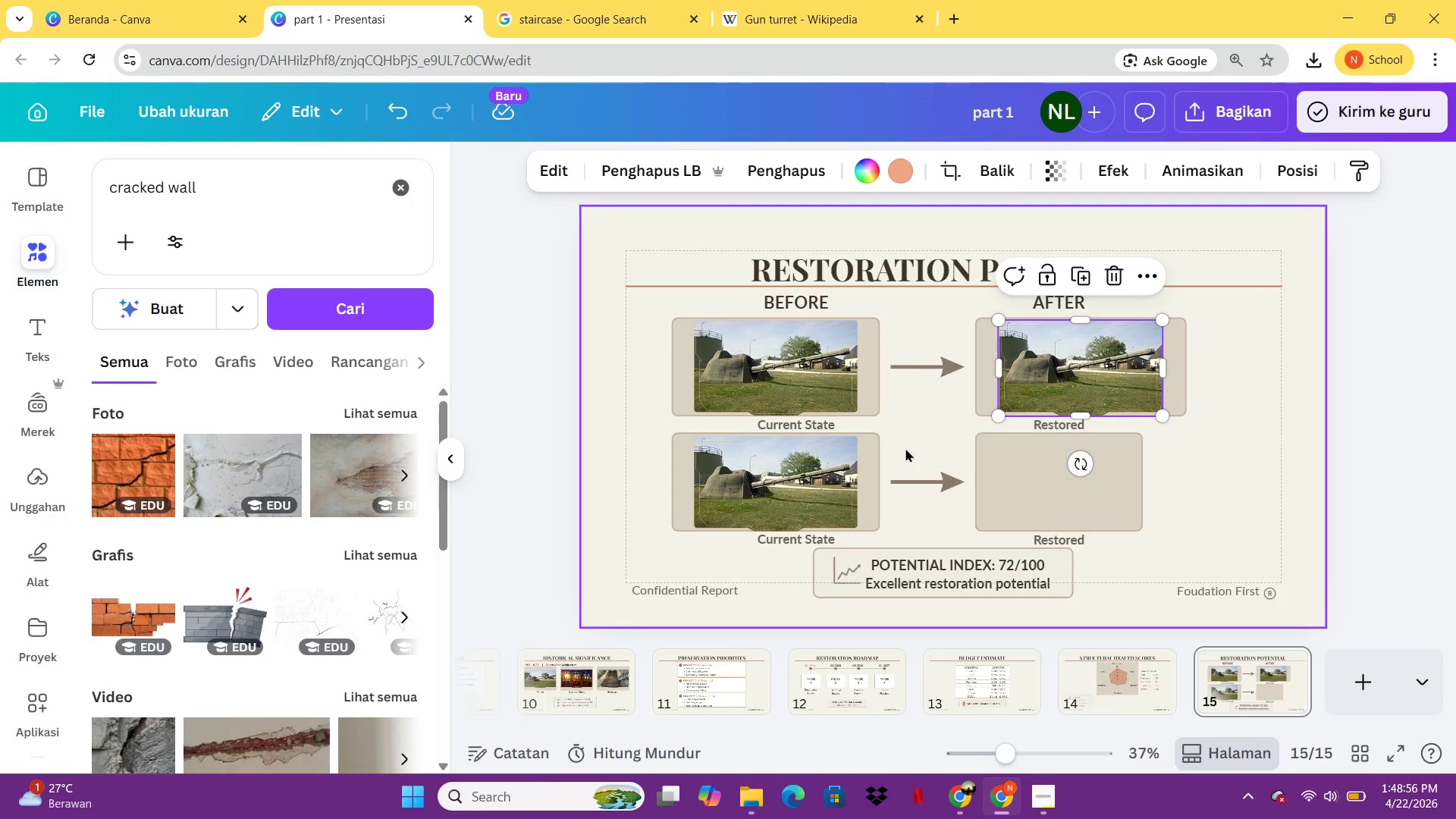 
left_click([811, 491])
 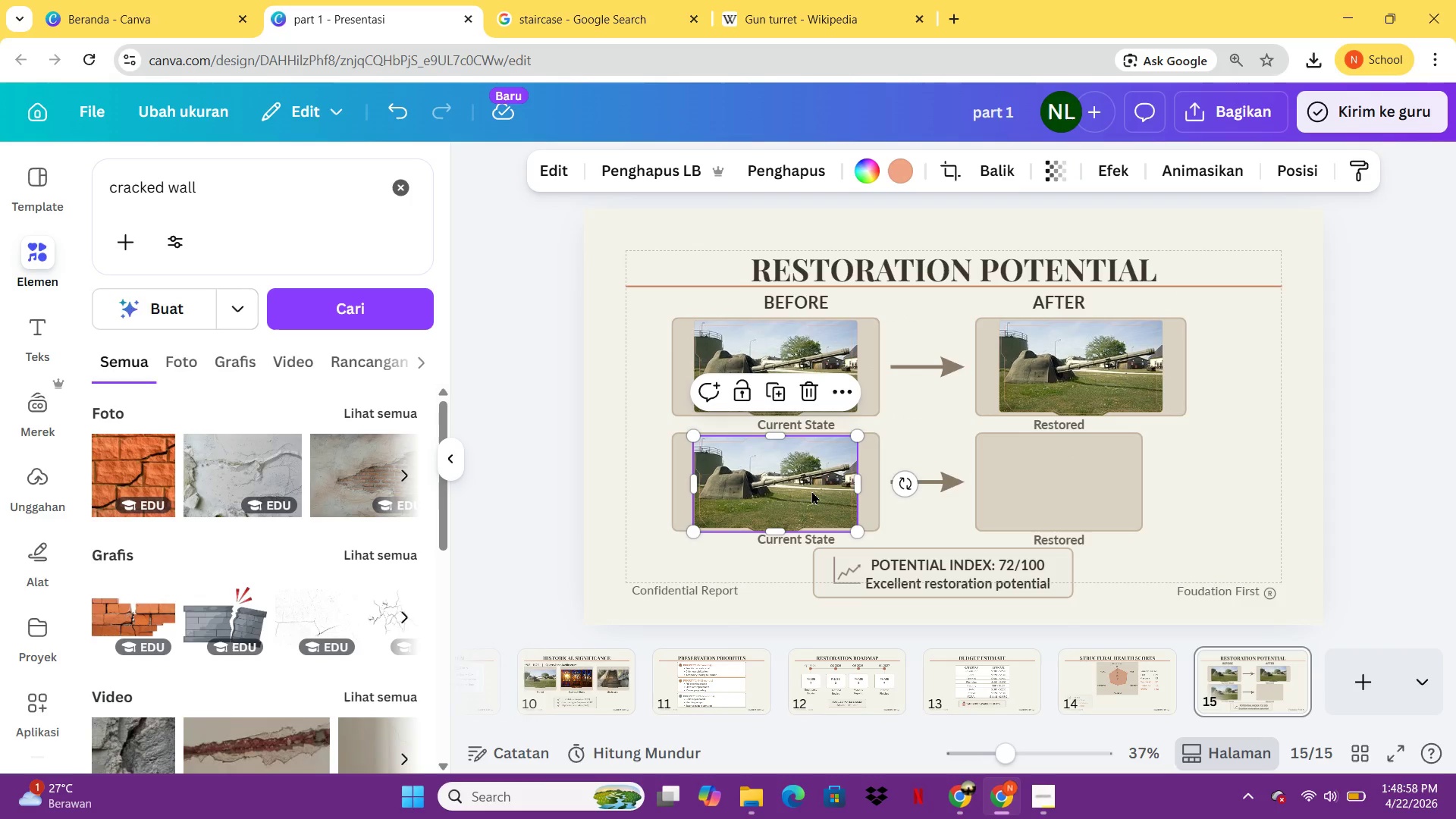 
key(ArrowUp)
 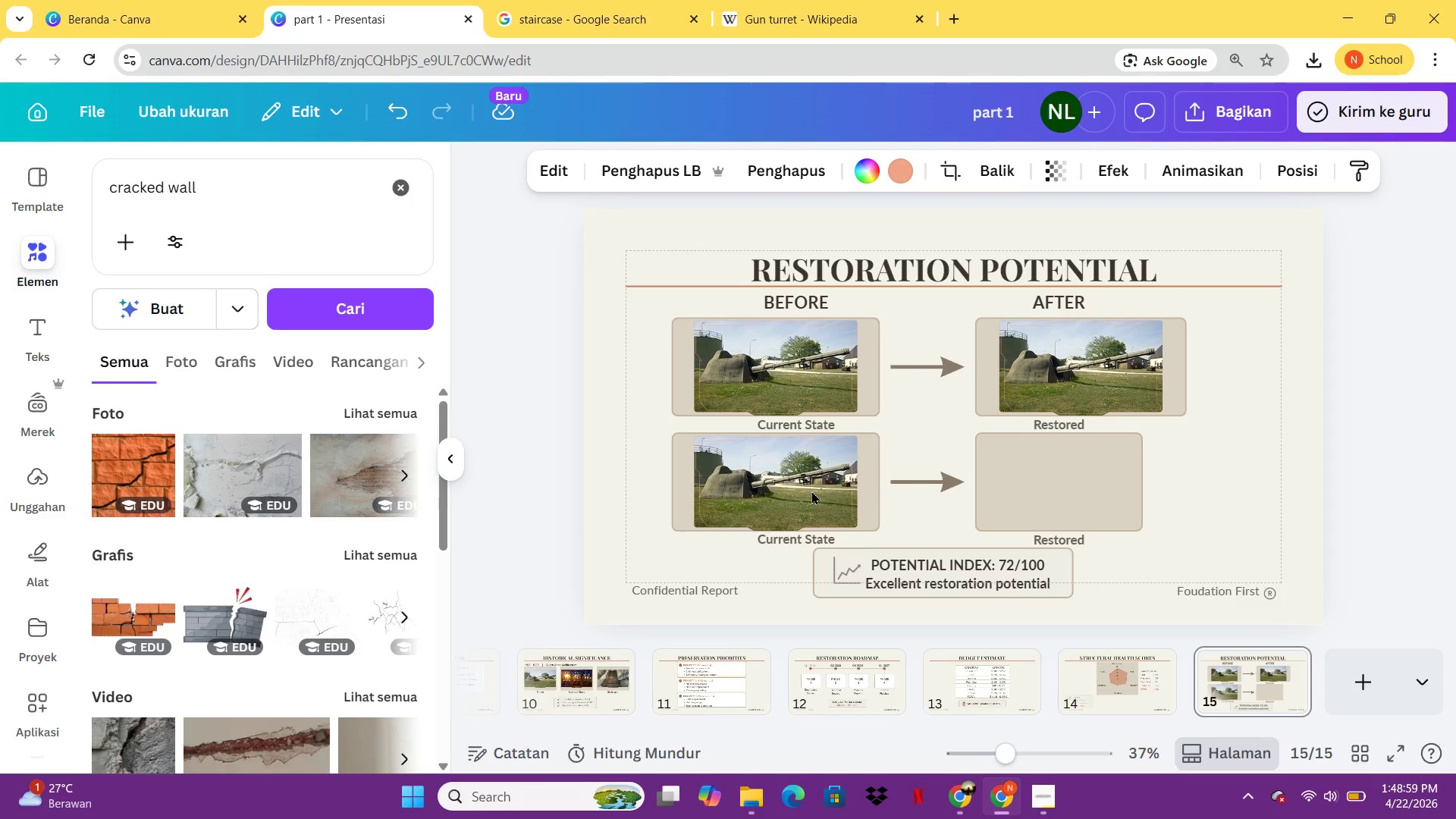 
key(ArrowUp)
 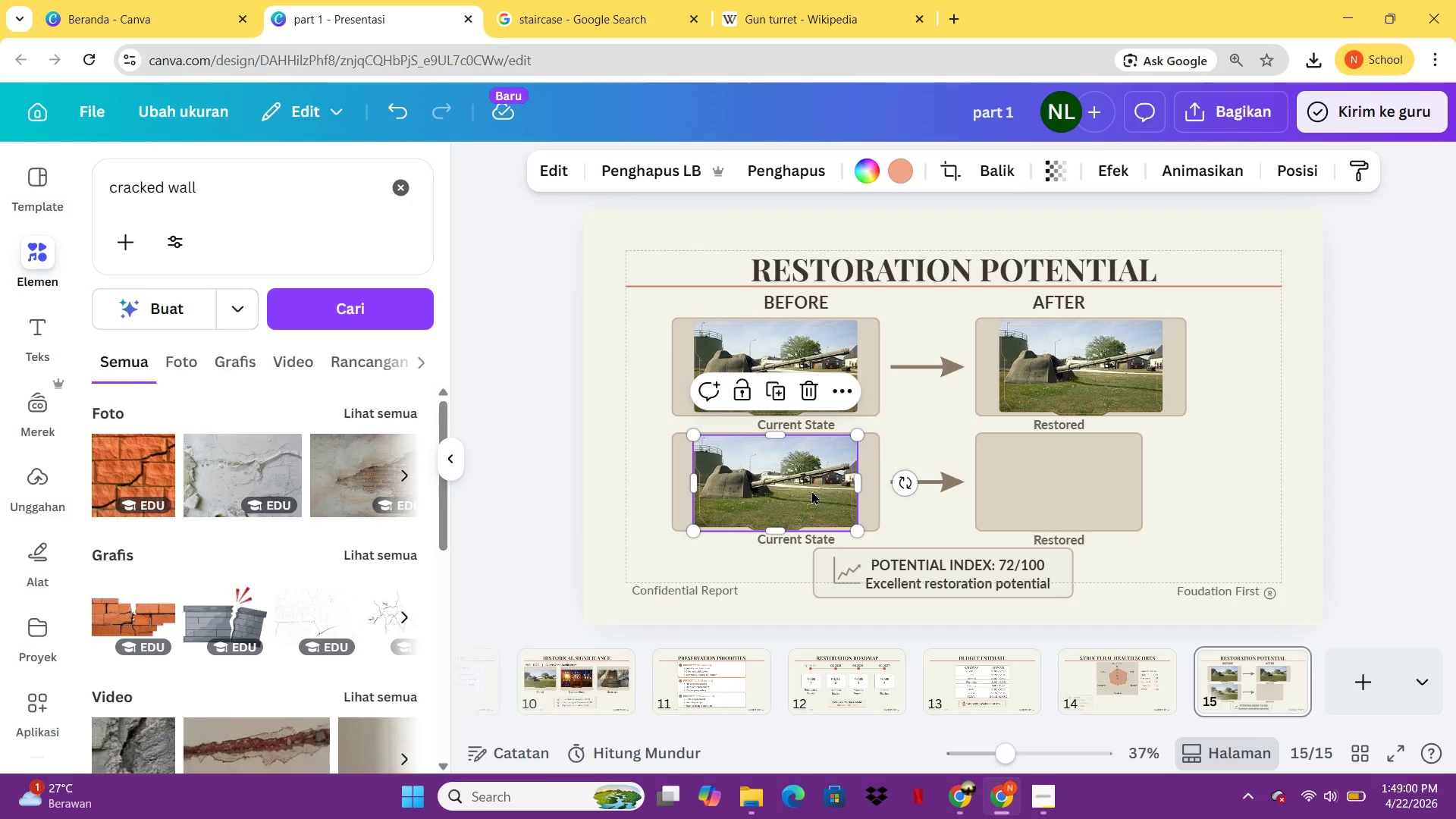 
key(Control+C)
 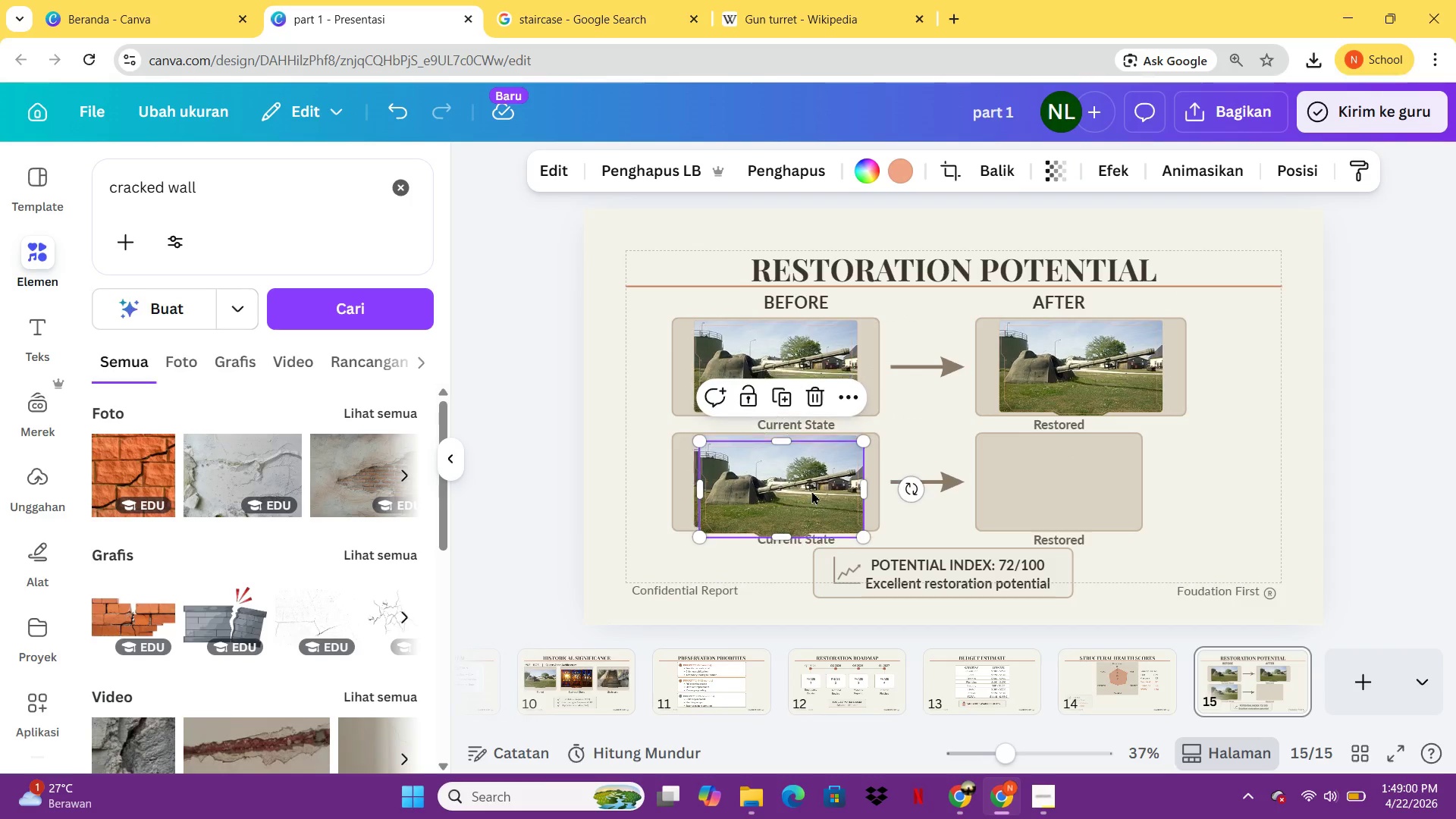 
key(Control+V)
 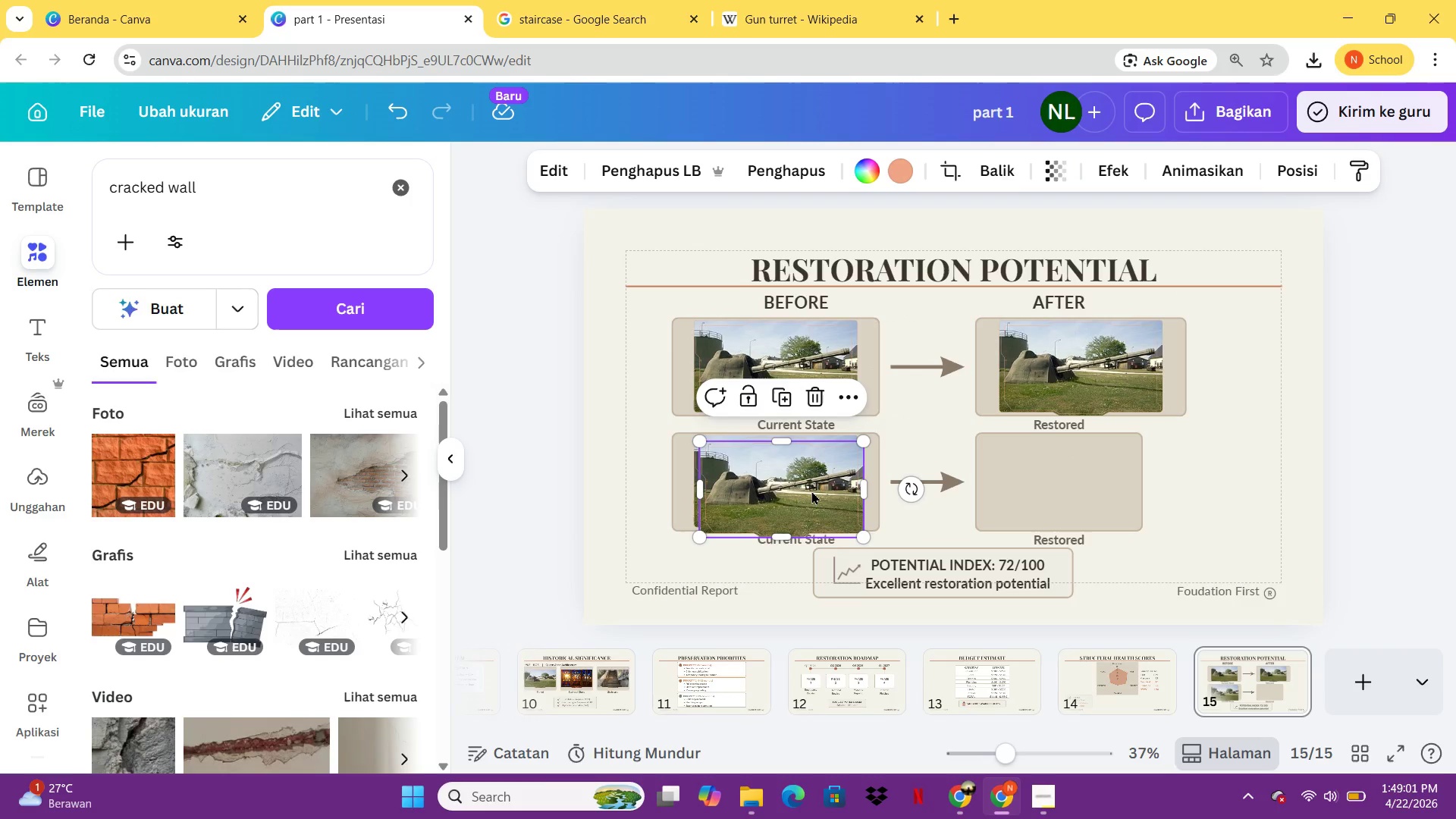 
left_click_drag(start_coordinate=[811, 491], to_coordinate=[1059, 482])
 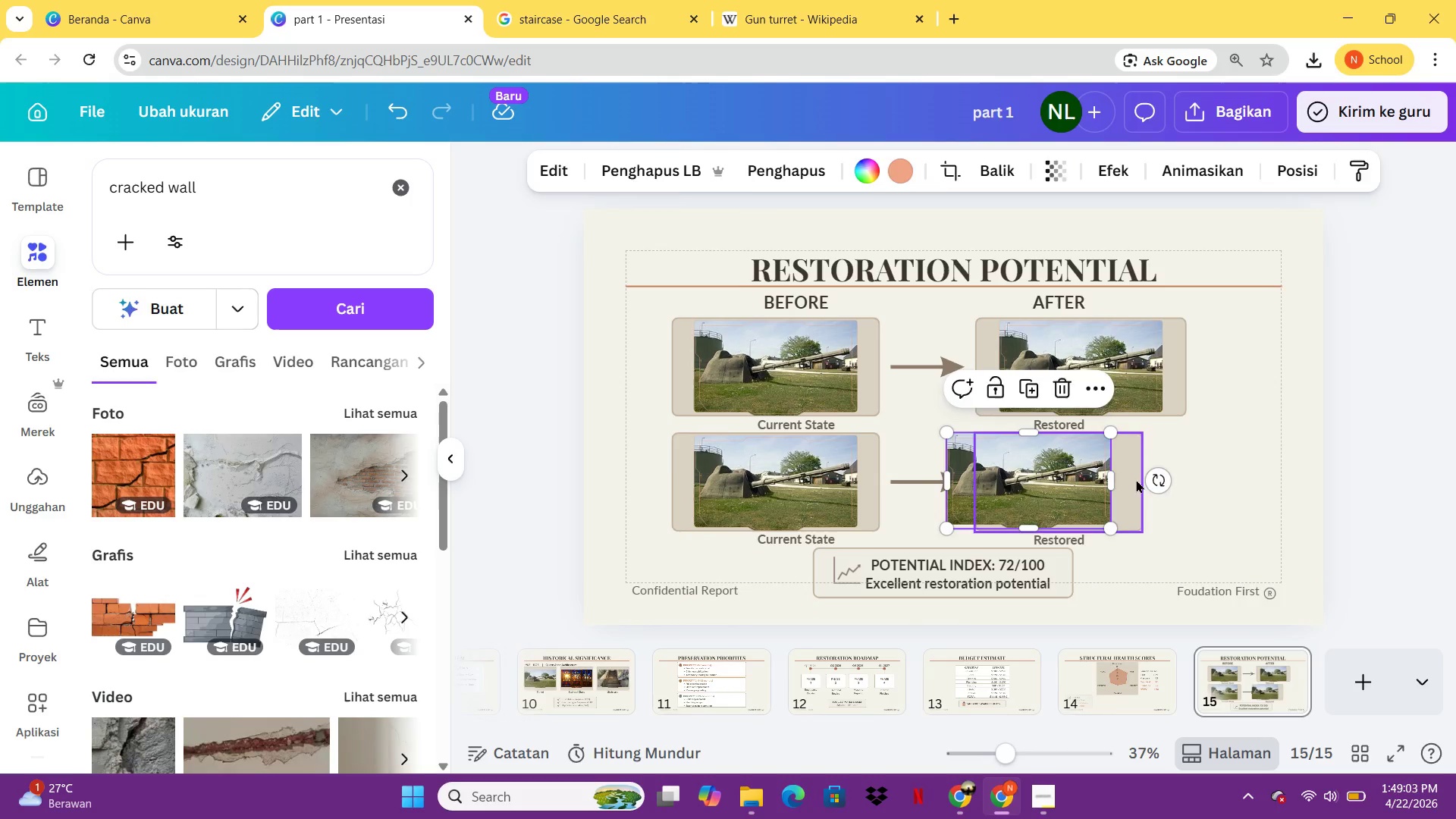 
left_click([1136, 479])
 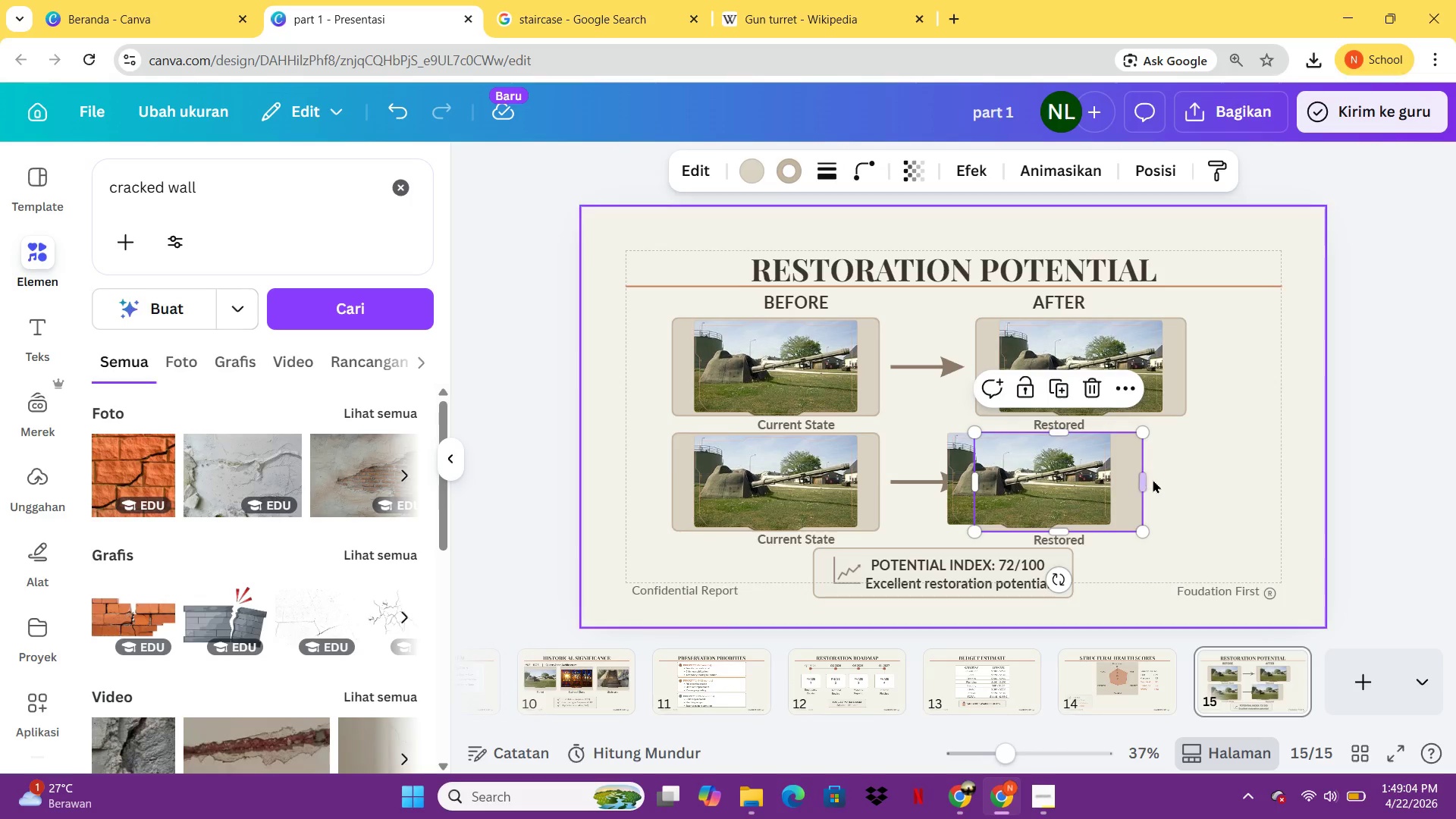 
left_click([1153, 479])
 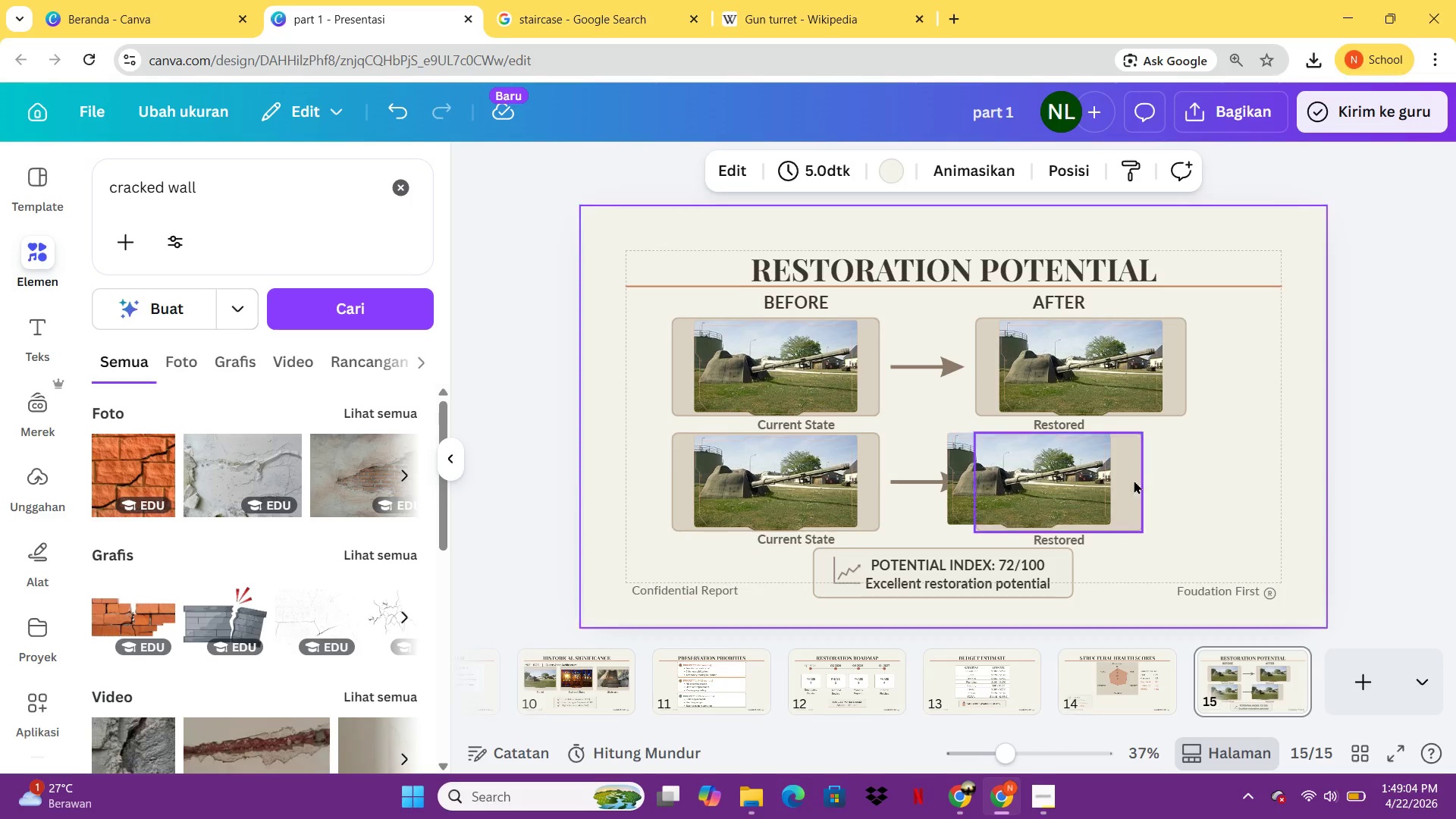 
left_click([1130, 480])
 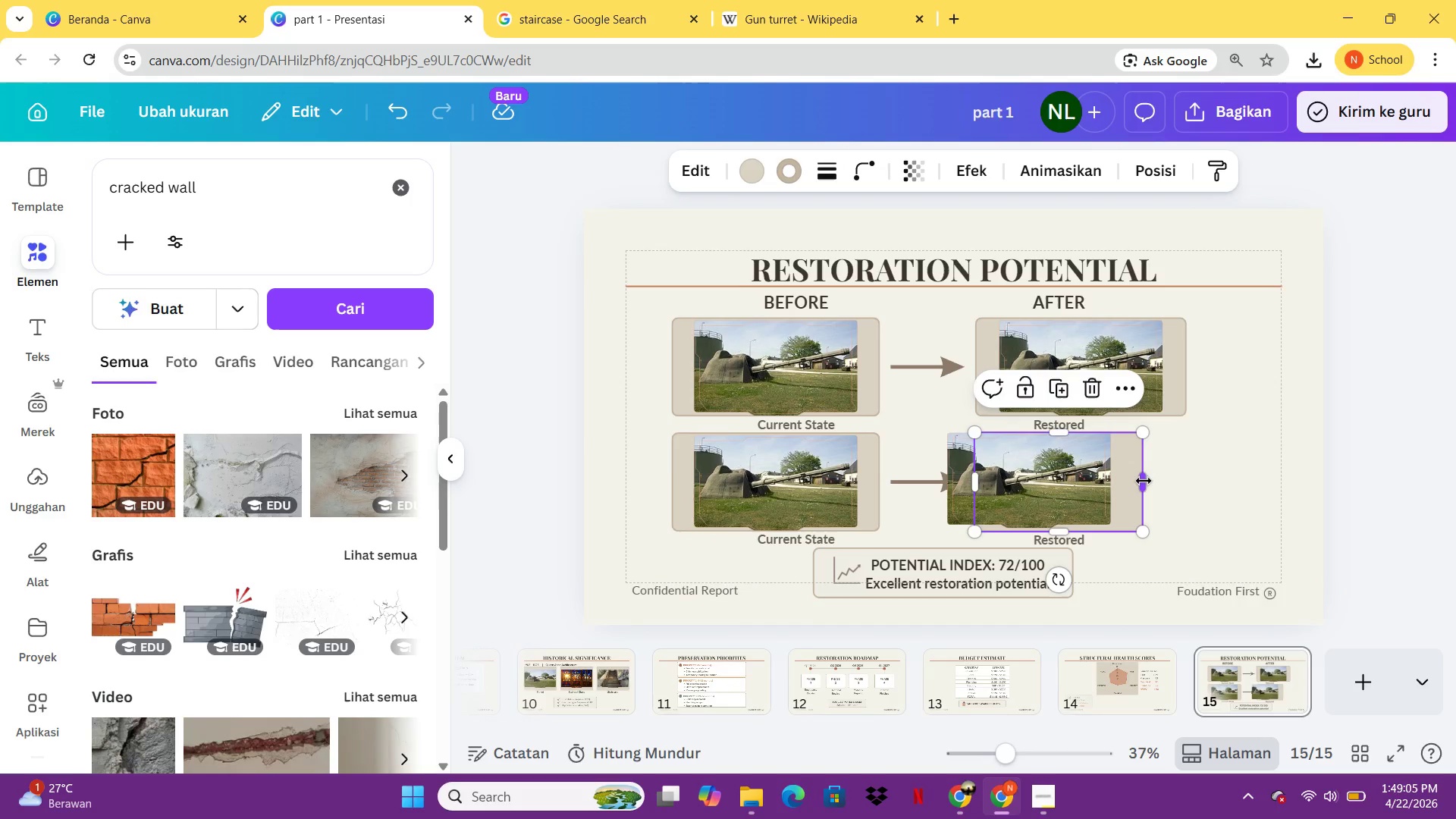 
left_click_drag(start_coordinate=[1144, 482], to_coordinate=[1187, 482])
 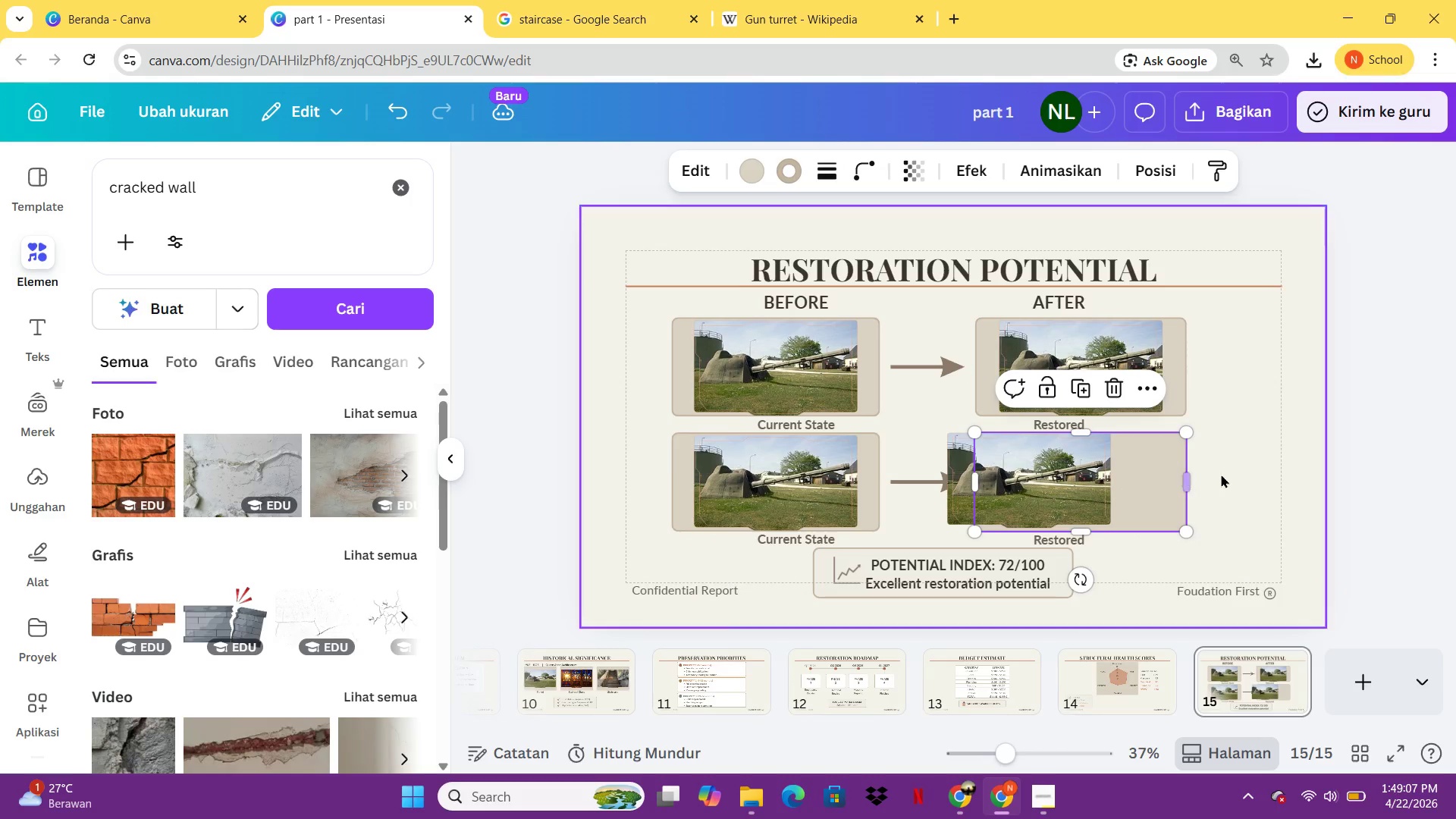 
left_click([1221, 474])
 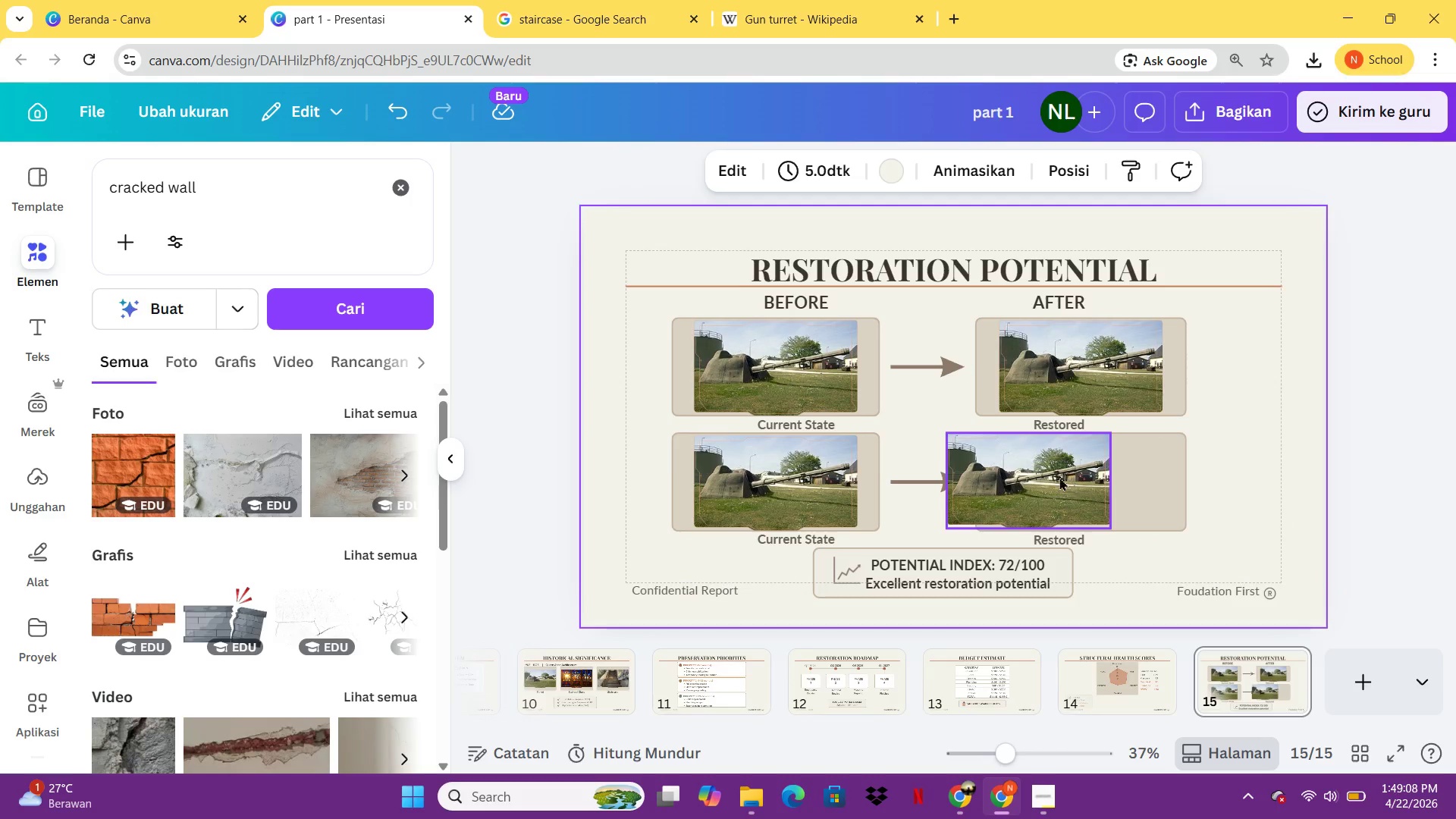 
left_click_drag(start_coordinate=[1055, 477], to_coordinate=[1106, 479])
 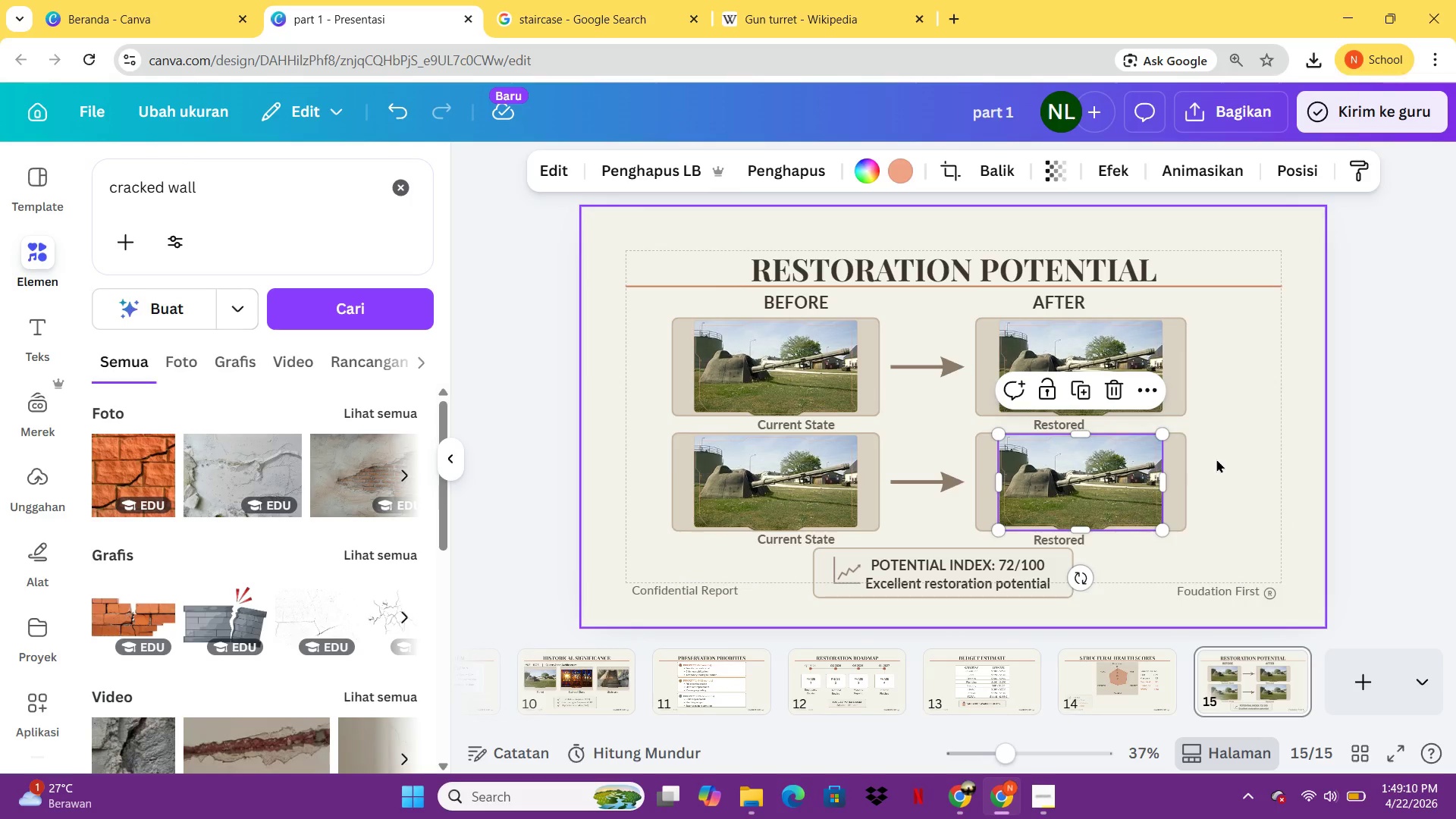 
left_click([1216, 459])
 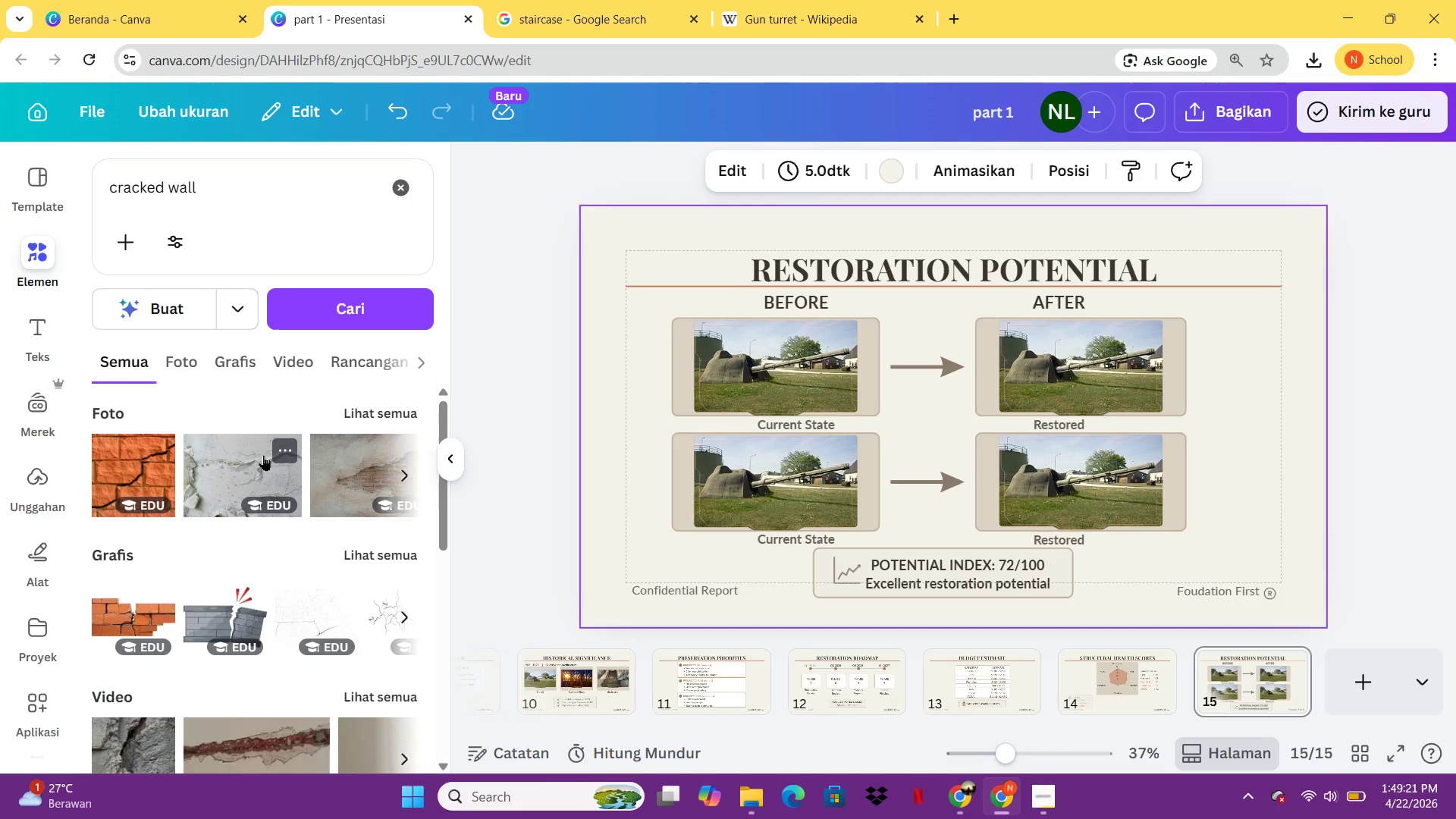 
wait(15.44)
 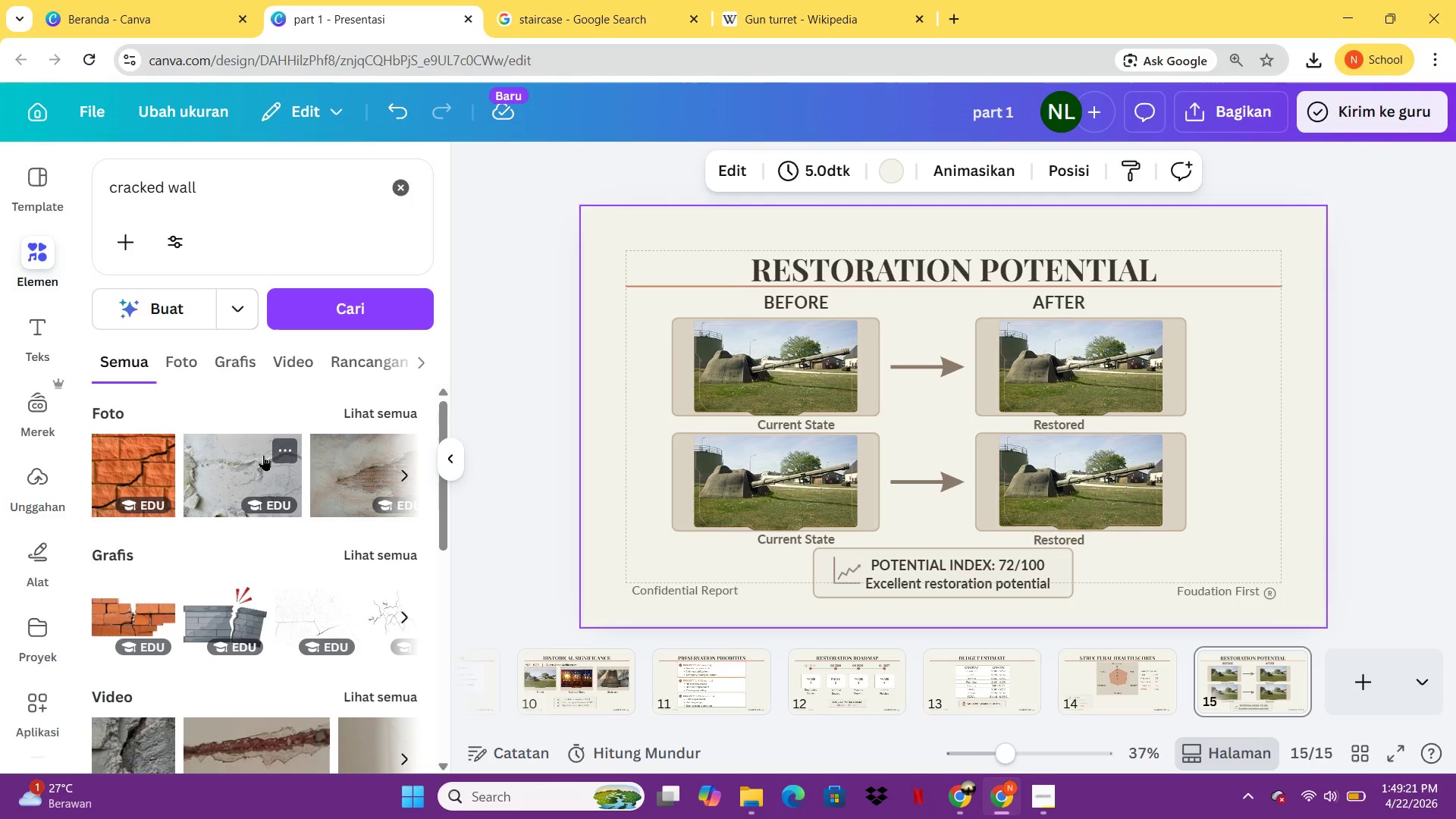 
left_click([194, 359])
 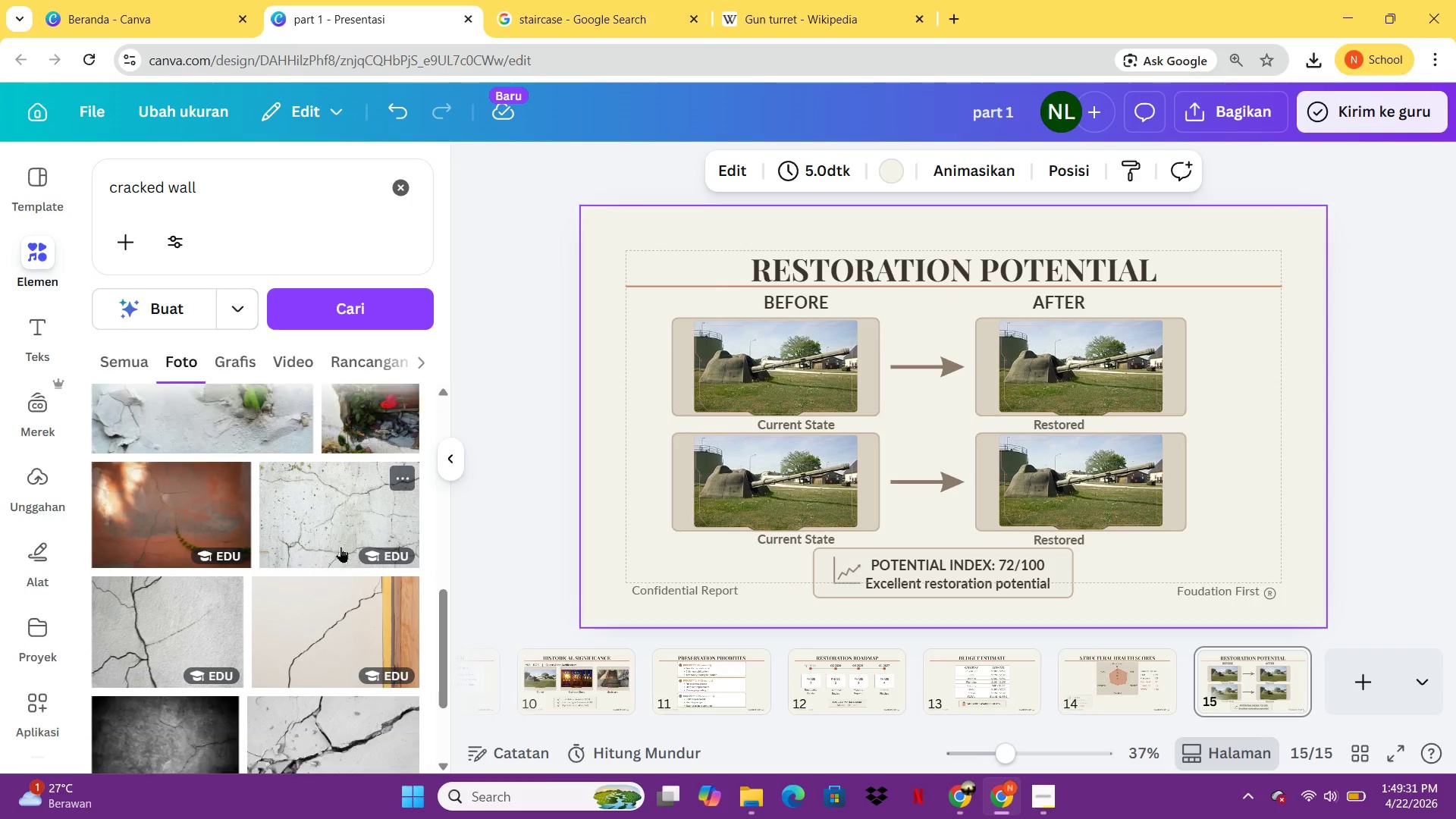 
wait(7.59)
 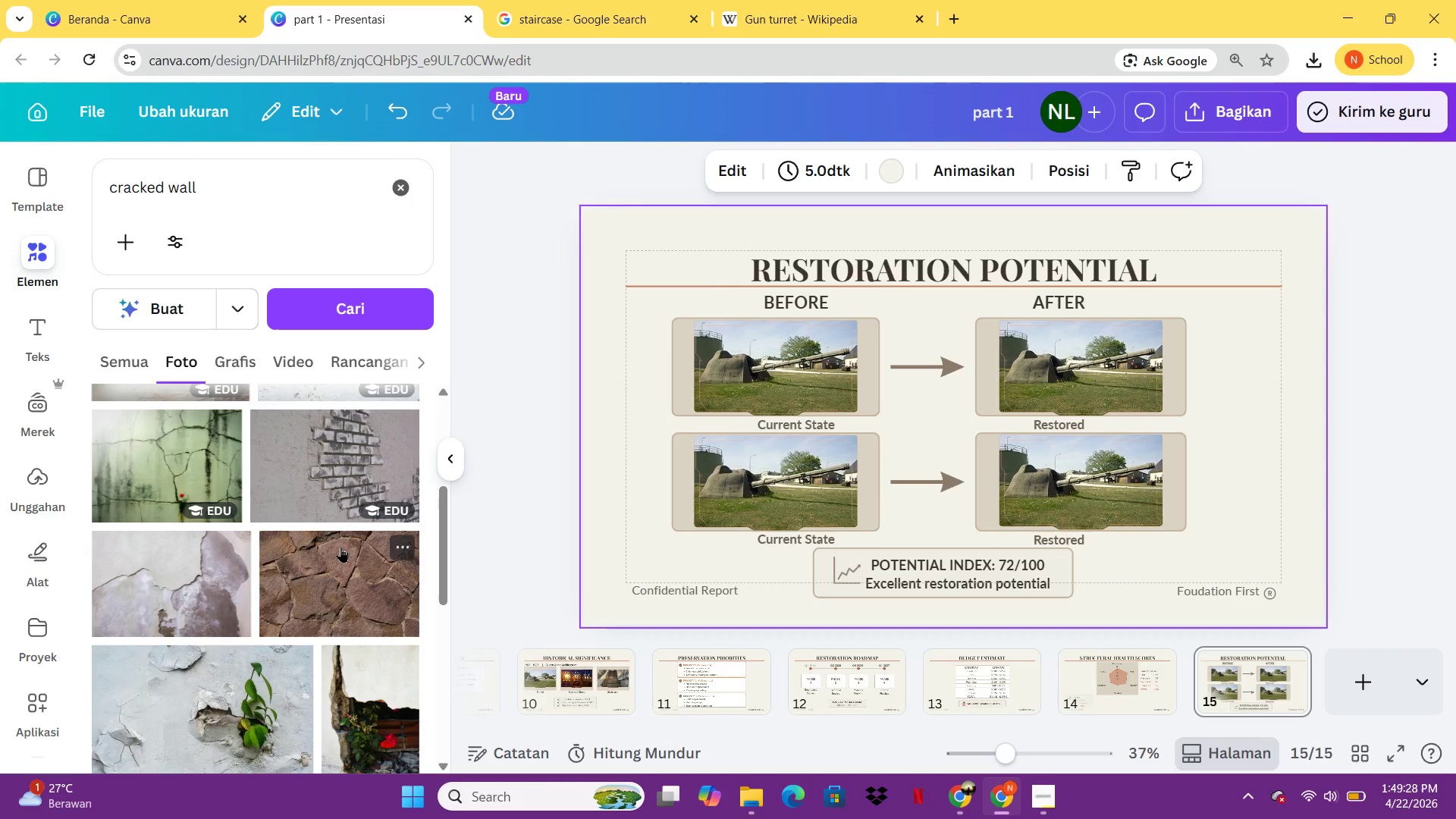 
left_click([308, 611])
 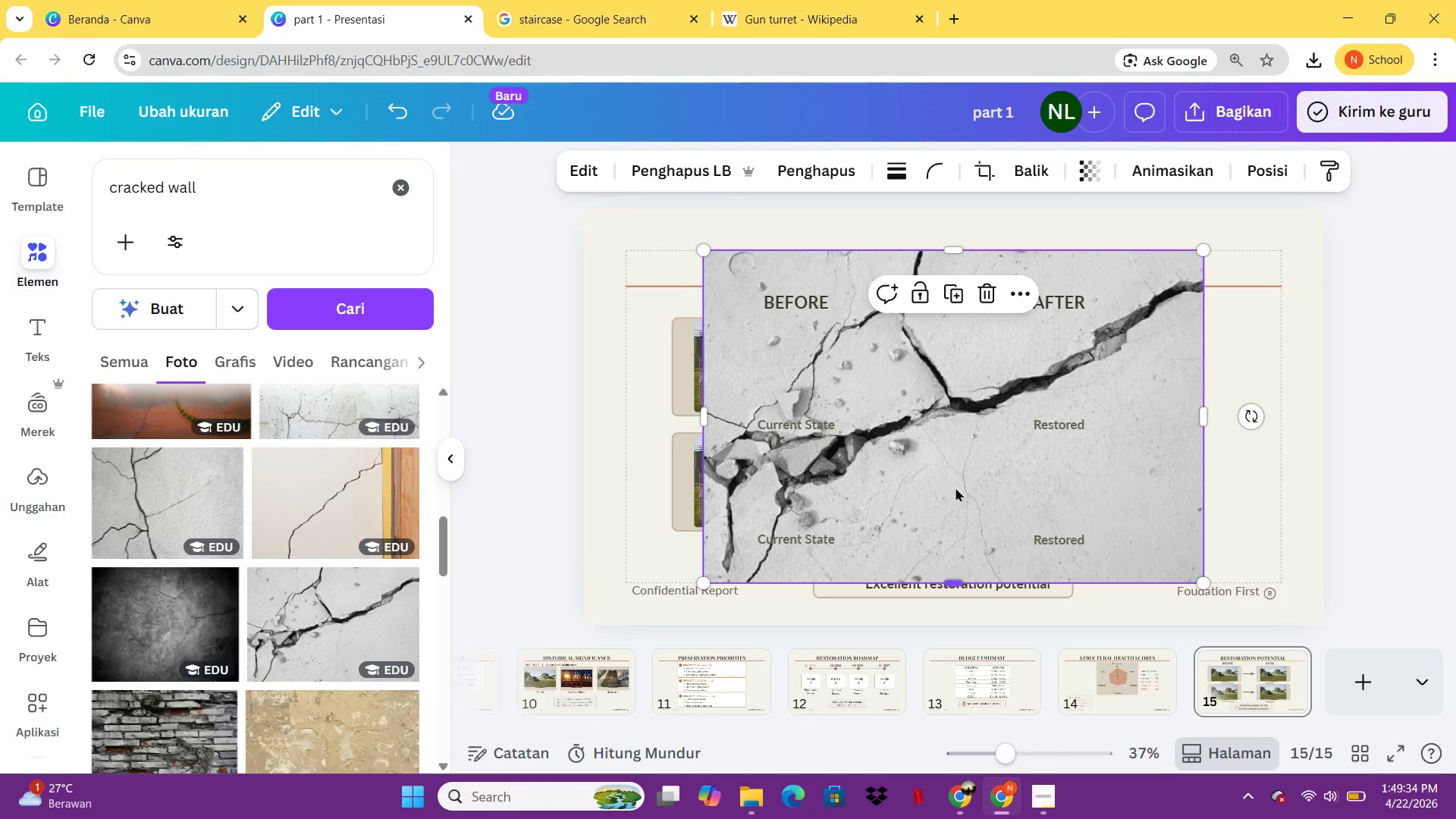 
left_click_drag(start_coordinate=[956, 486], to_coordinate=[805, 416])
 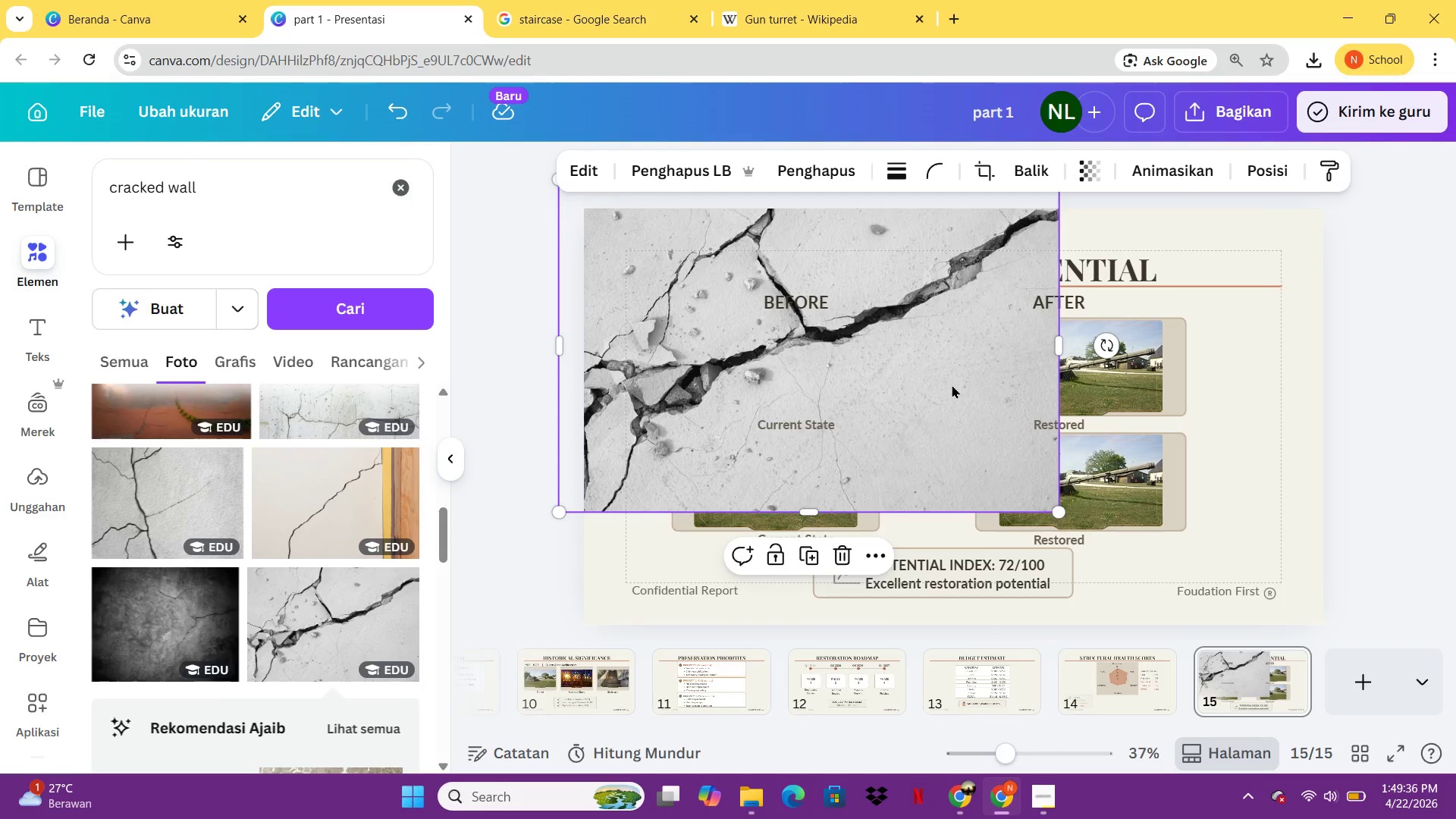 
left_click_drag(start_coordinate=[952, 384], to_coordinate=[814, 364])
 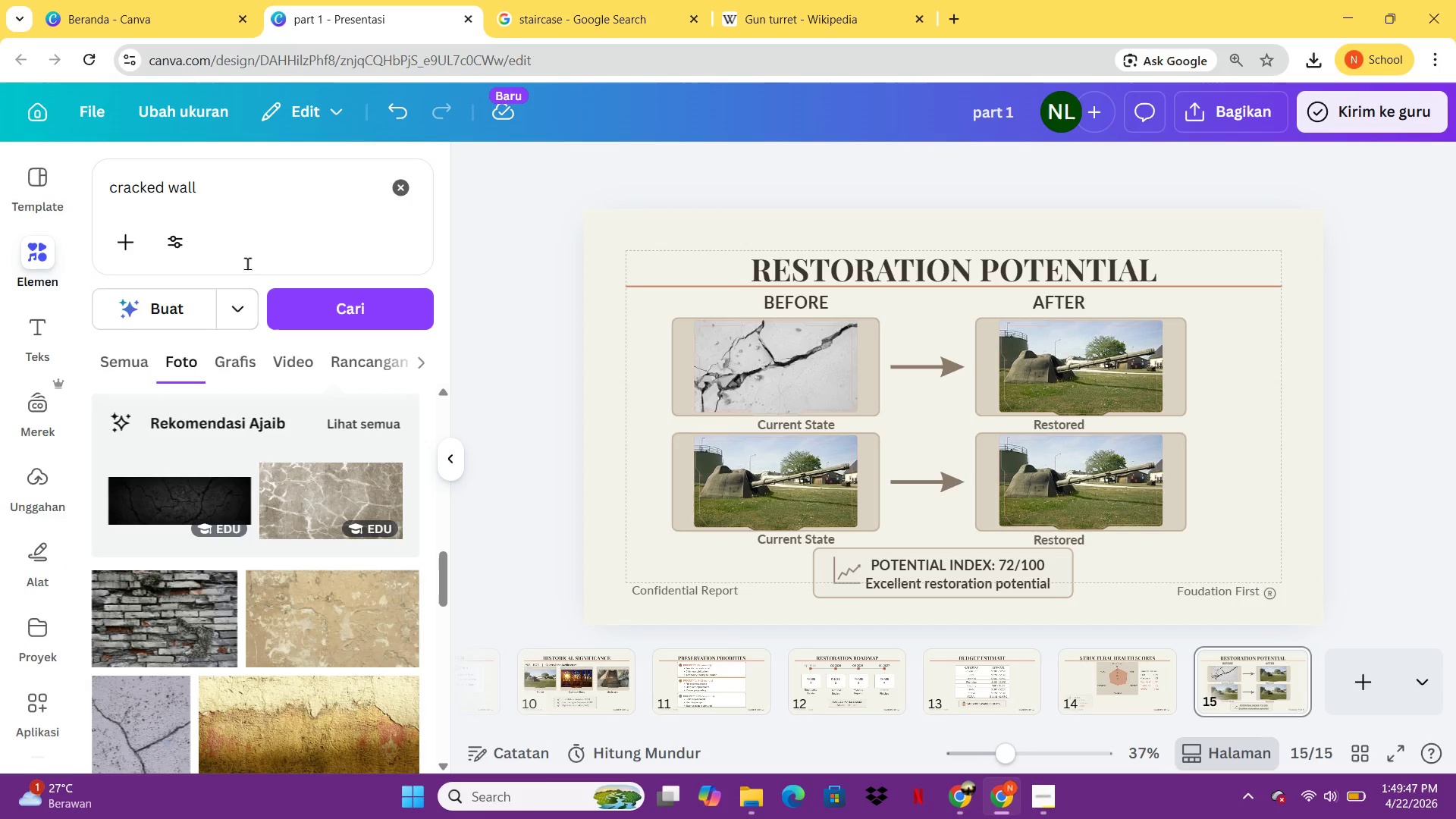 
wait(14.77)
 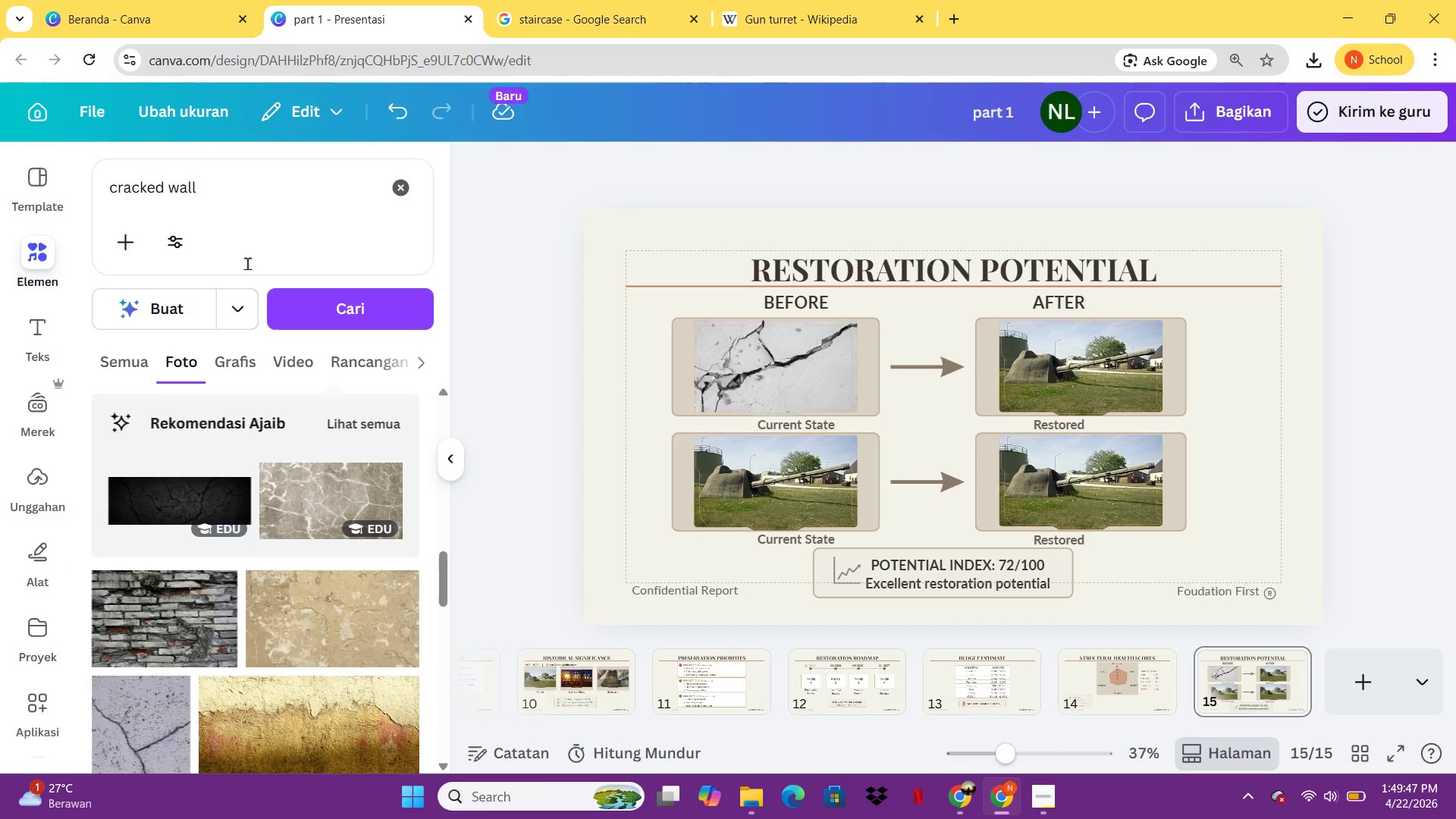 
left_click([210, 163])
 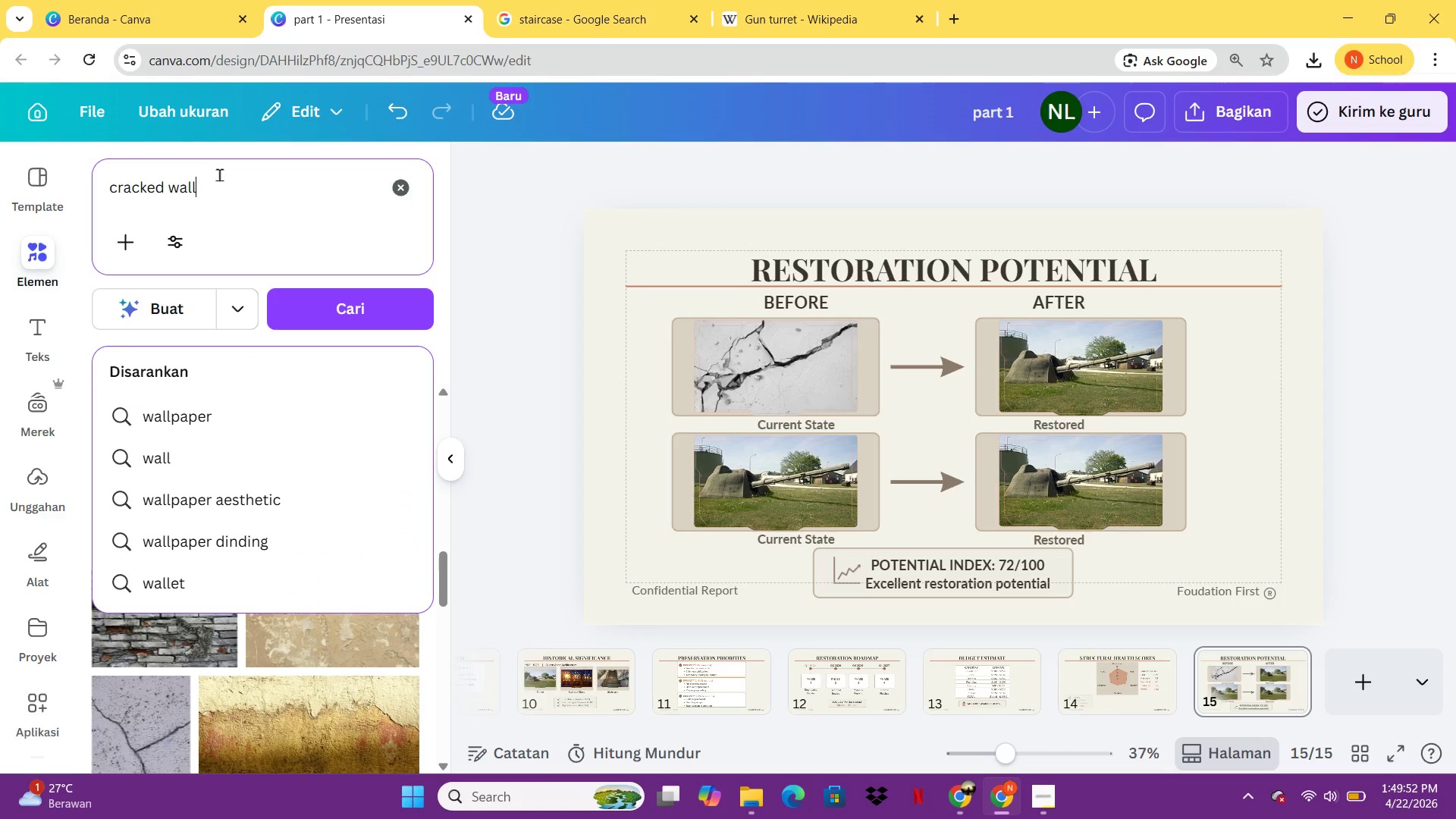 
left_click_drag(start_coordinate=[219, 174], to_coordinate=[101, 174])
 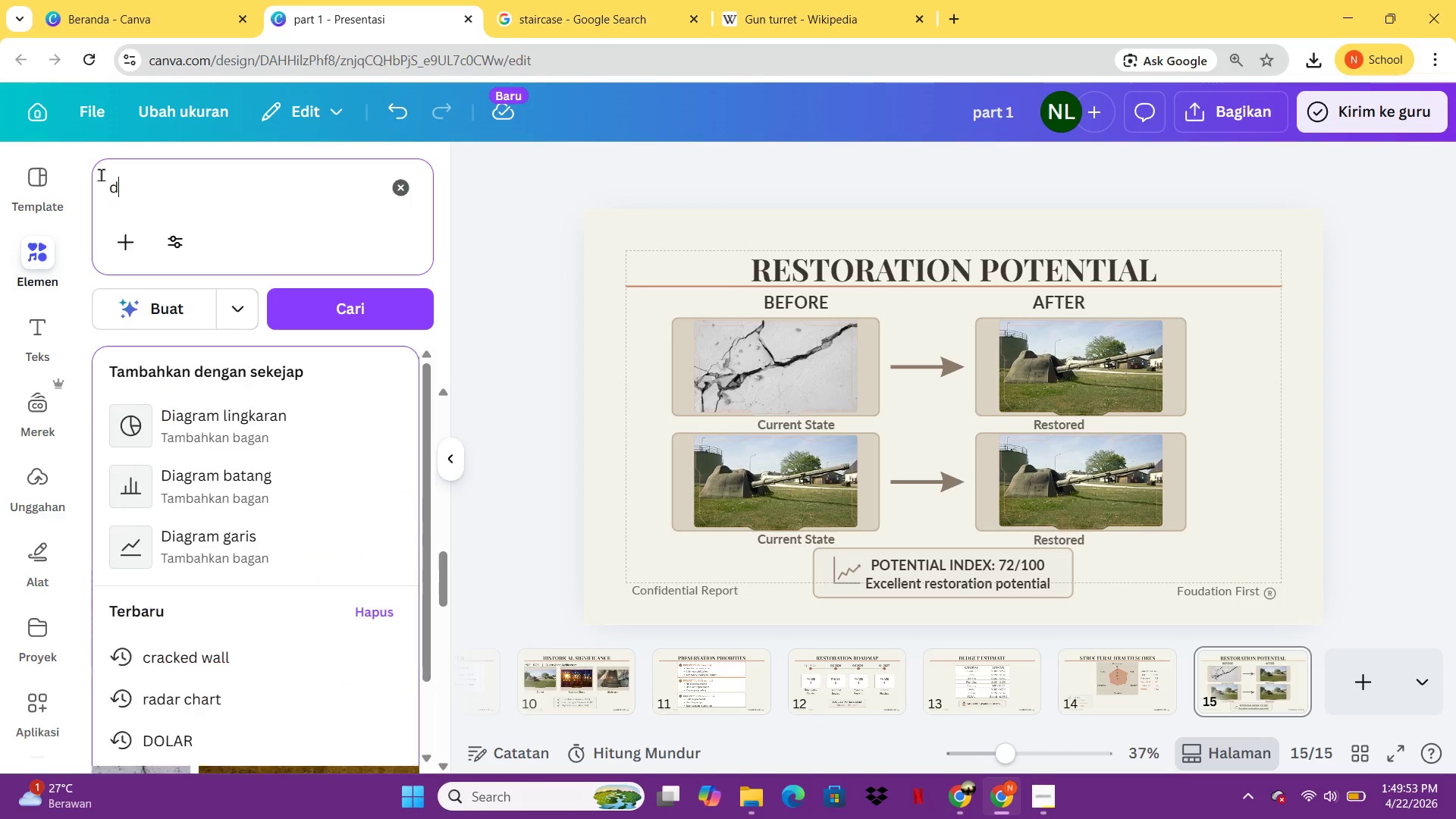 
type(damaged roof)
 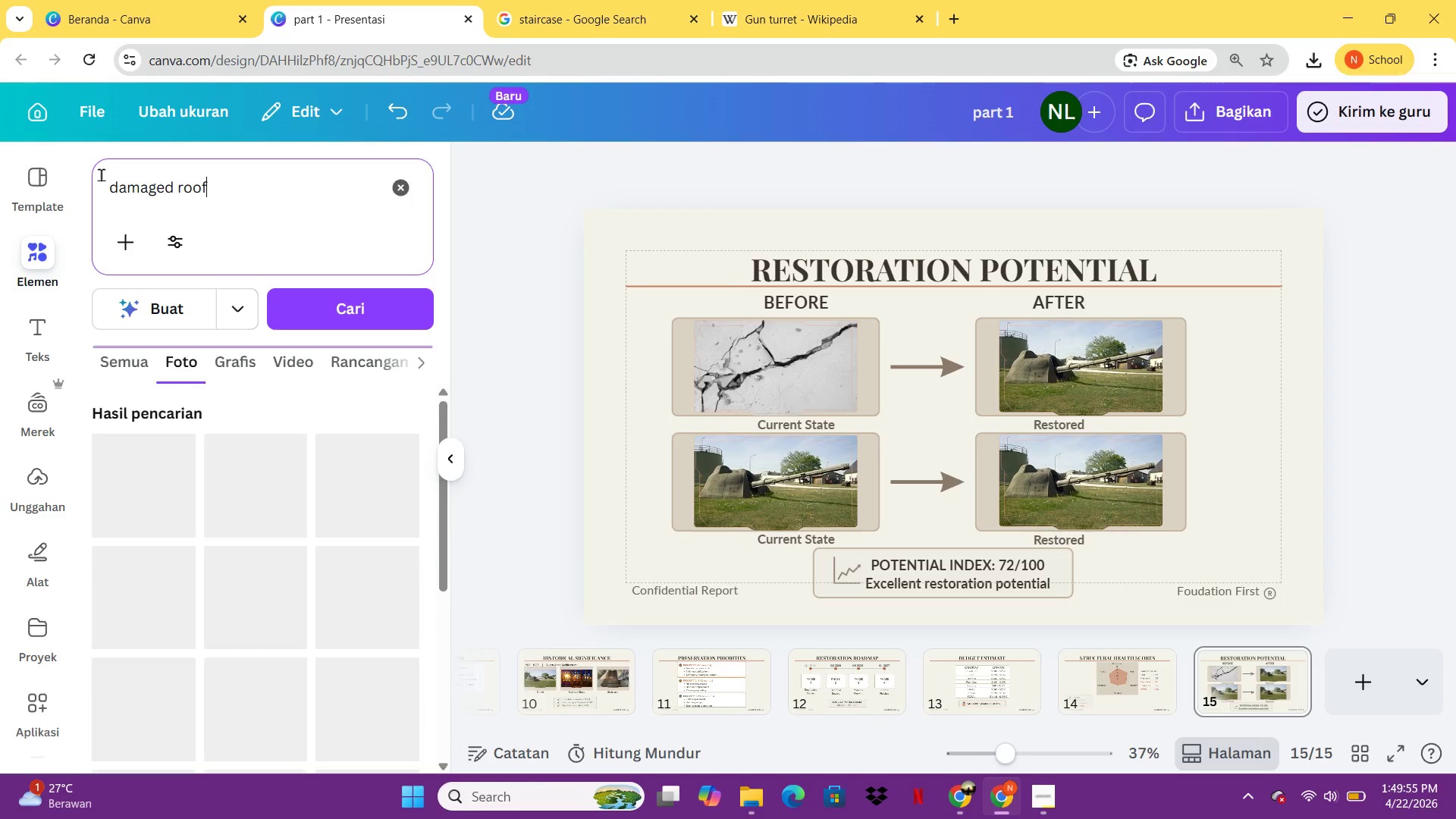 
key(Enter)
 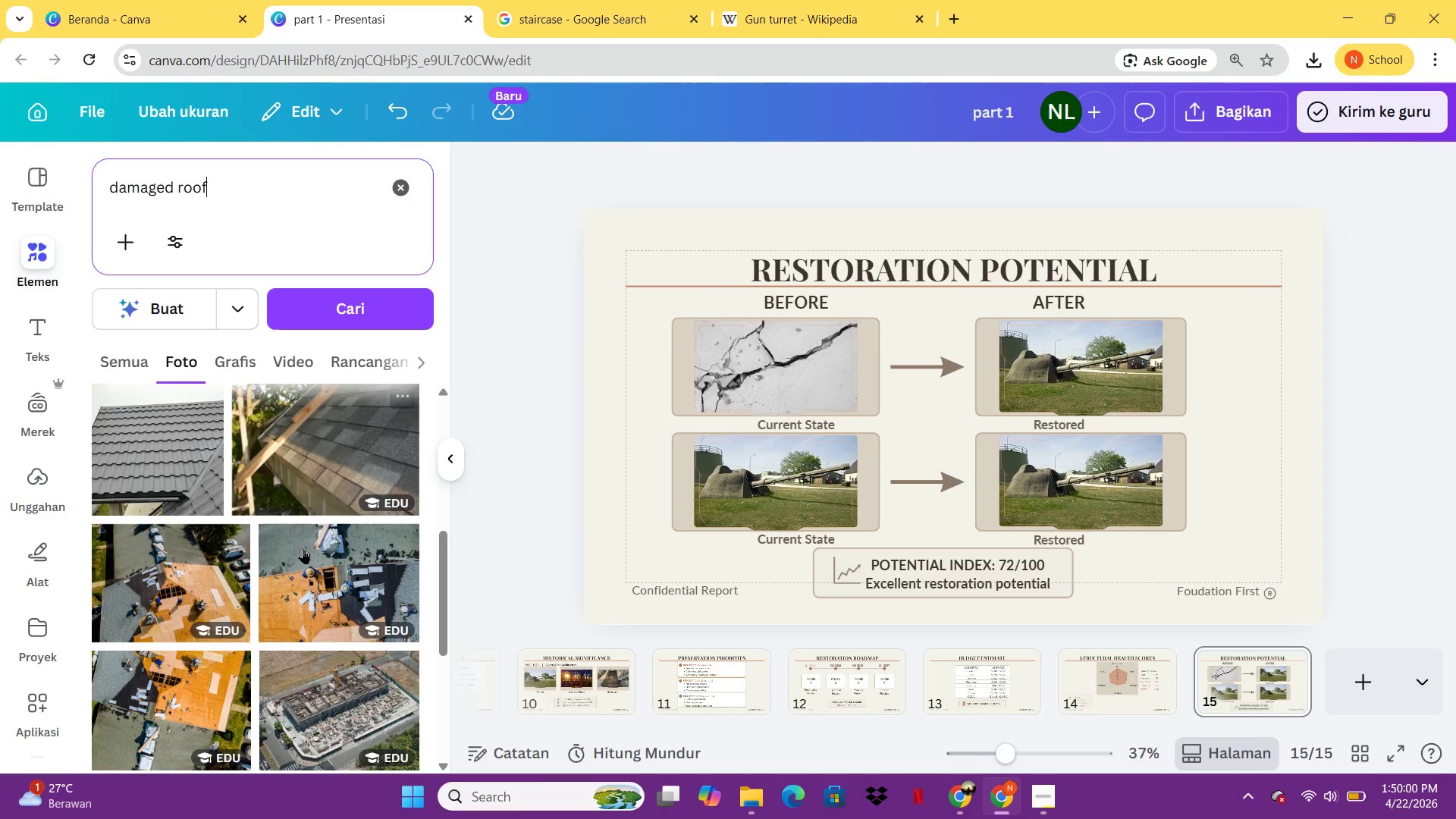 
wait(9.43)
 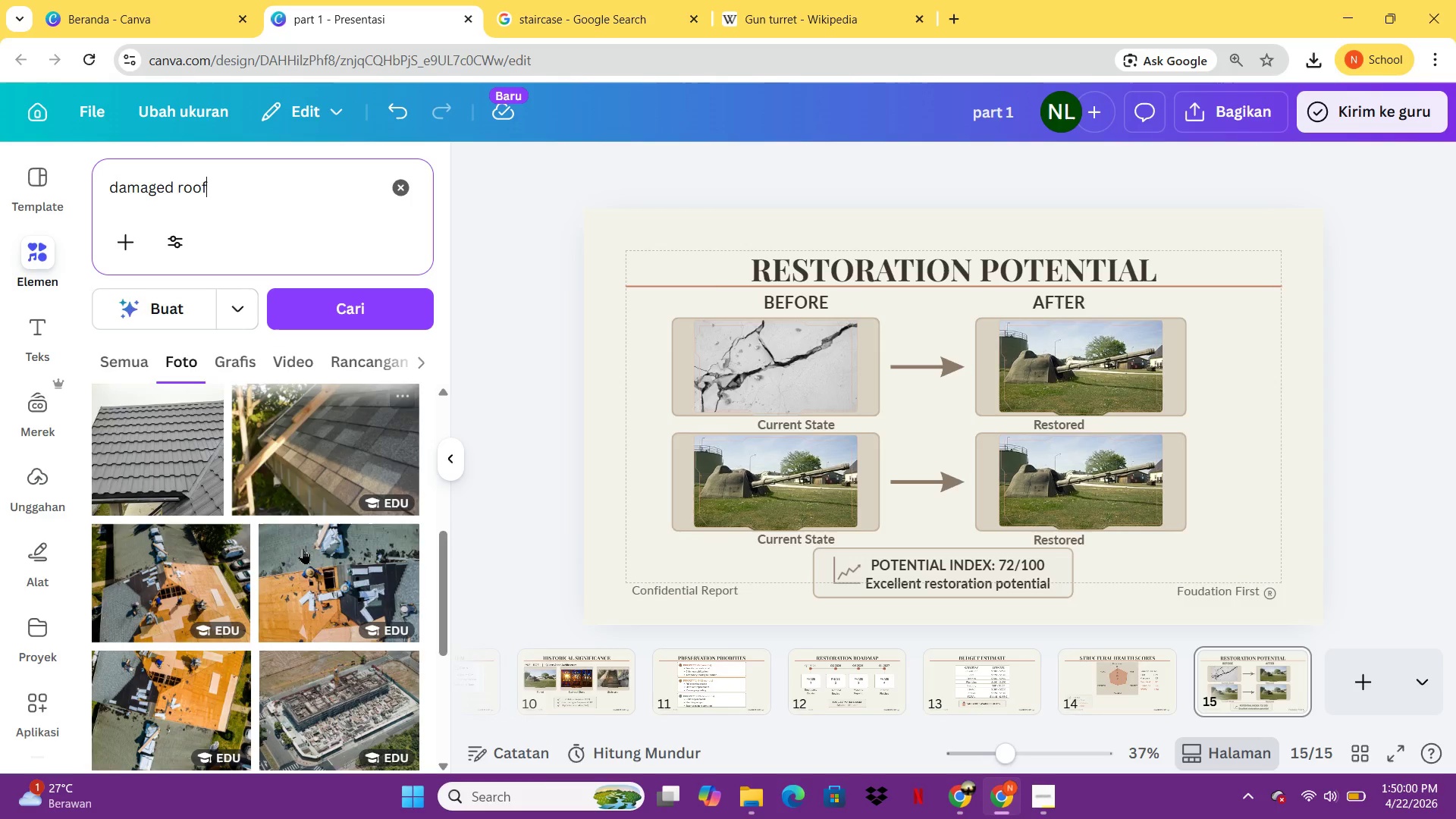 
mouse_move([334, 563])
 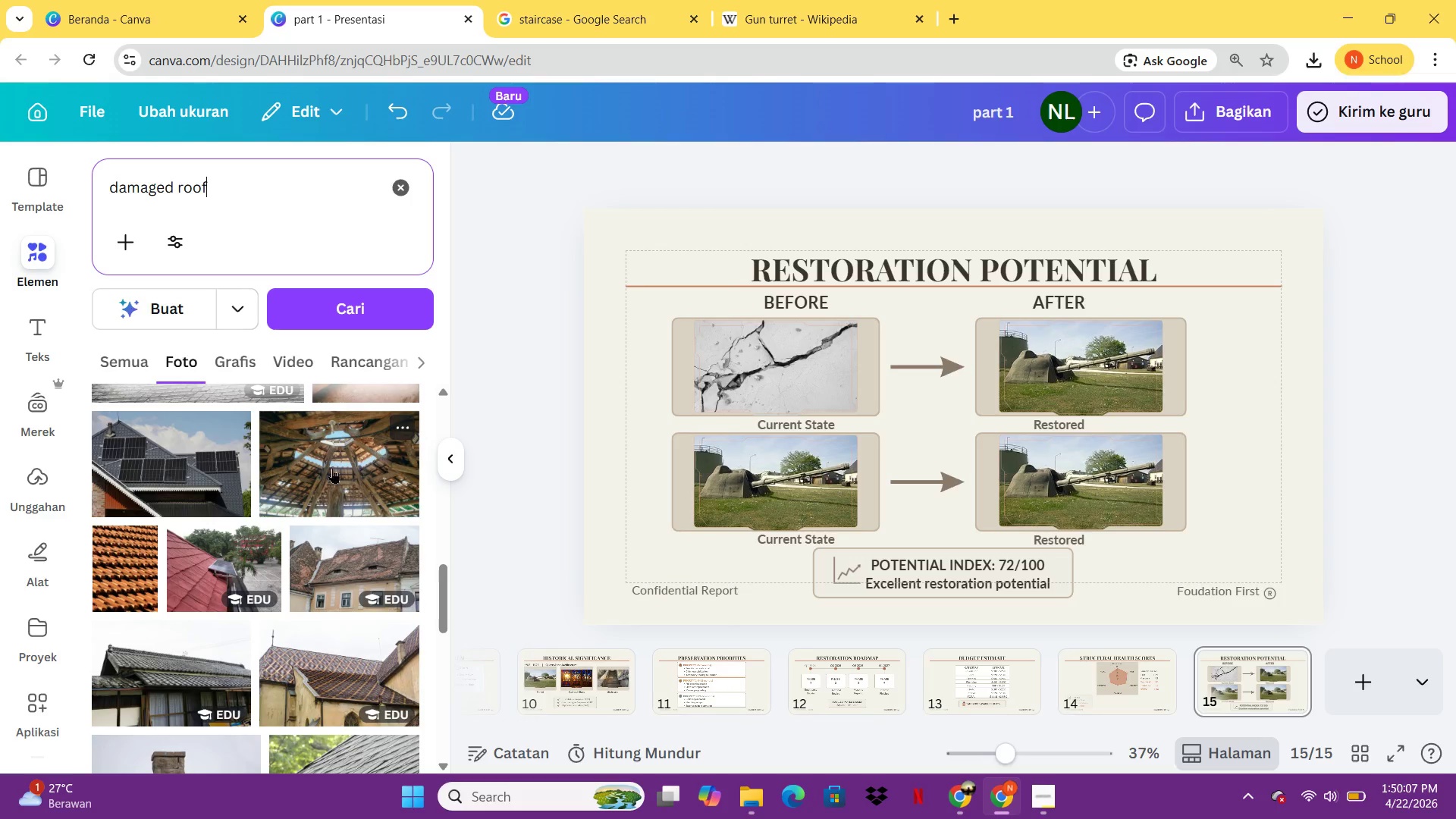 
left_click([329, 469])
 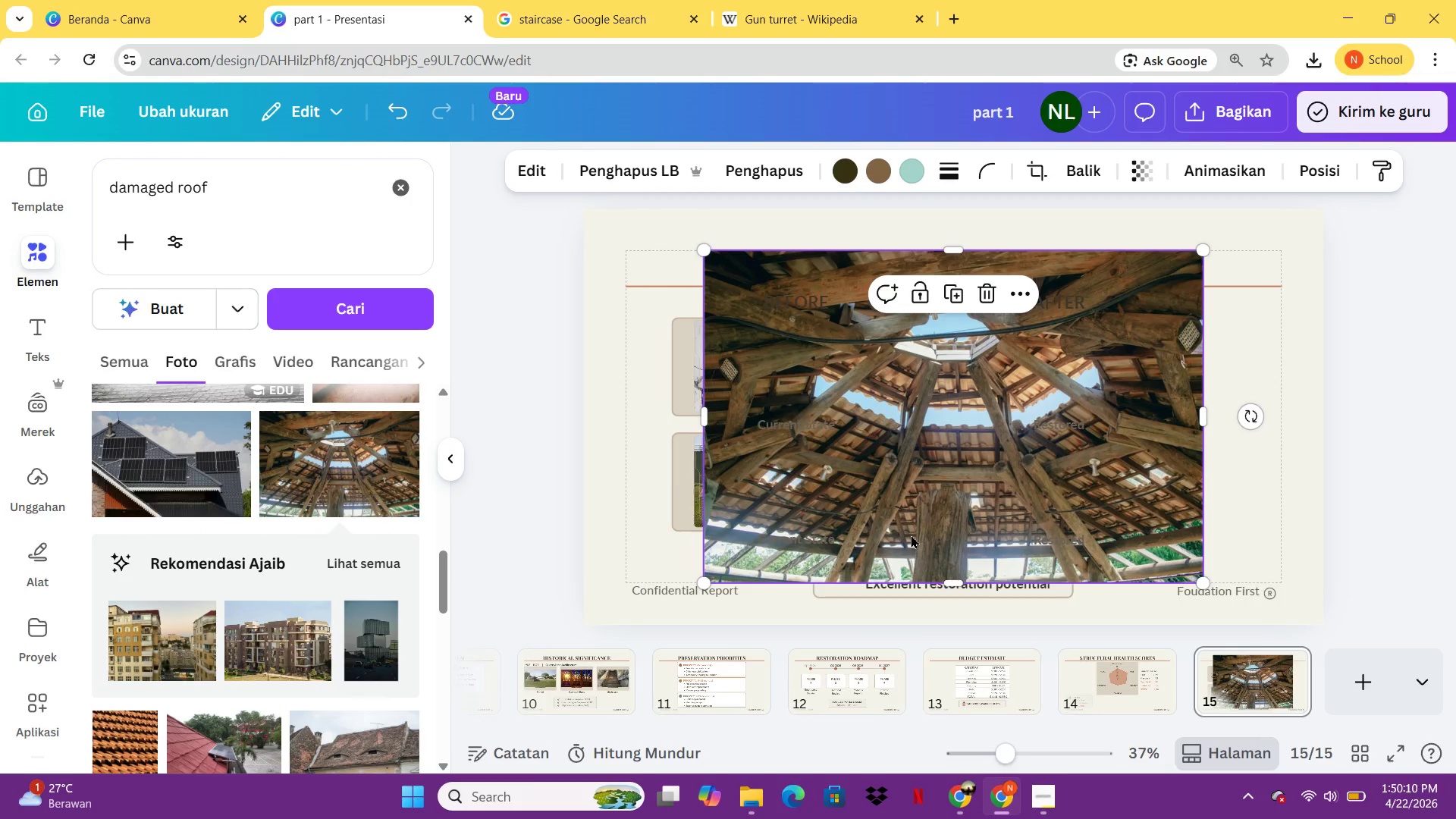 
key(Delete)
 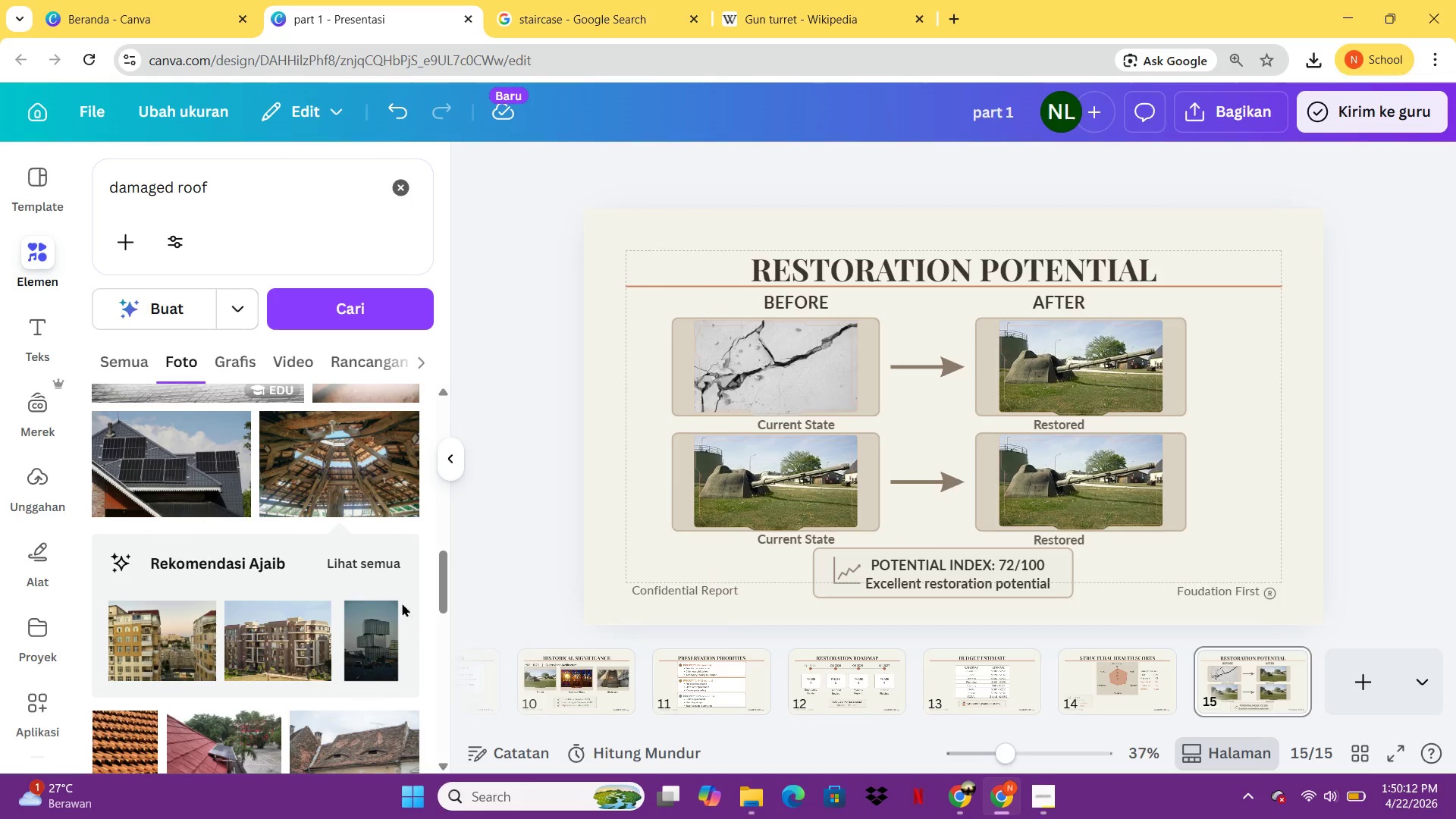 
mouse_move([328, 572])
 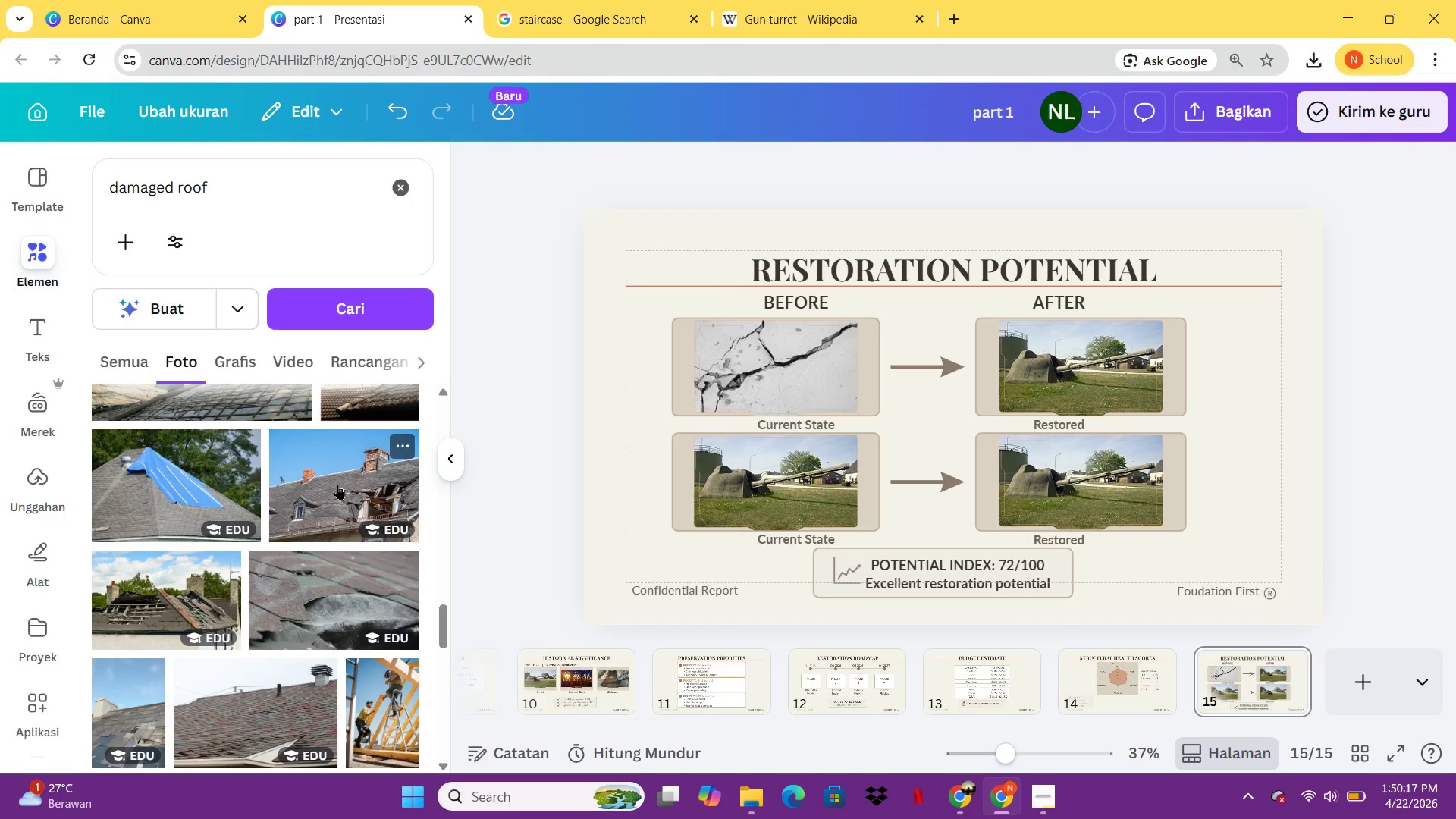 
left_click([337, 484])
 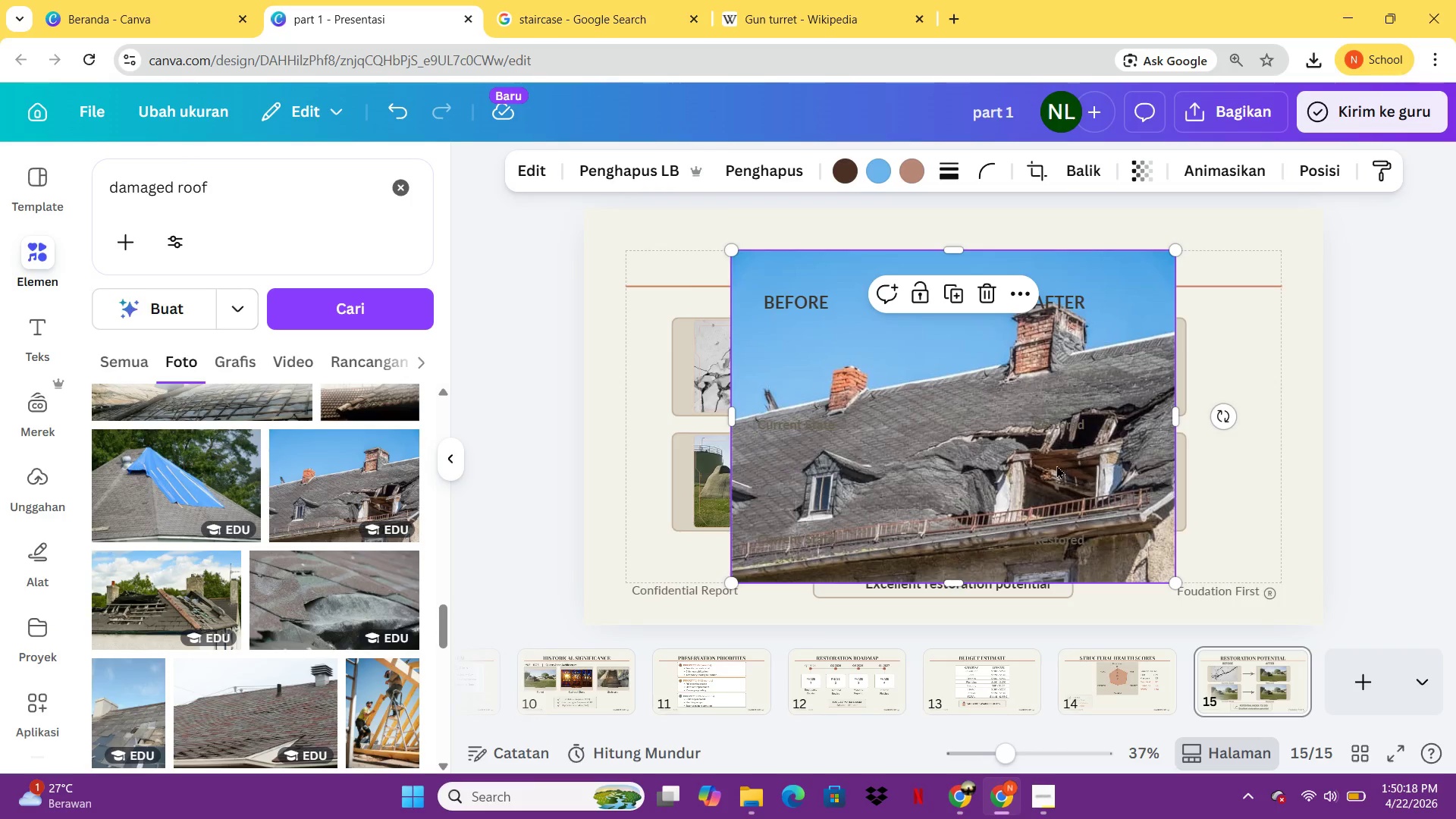 
left_click_drag(start_coordinate=[1054, 463], to_coordinate=[830, 473])
 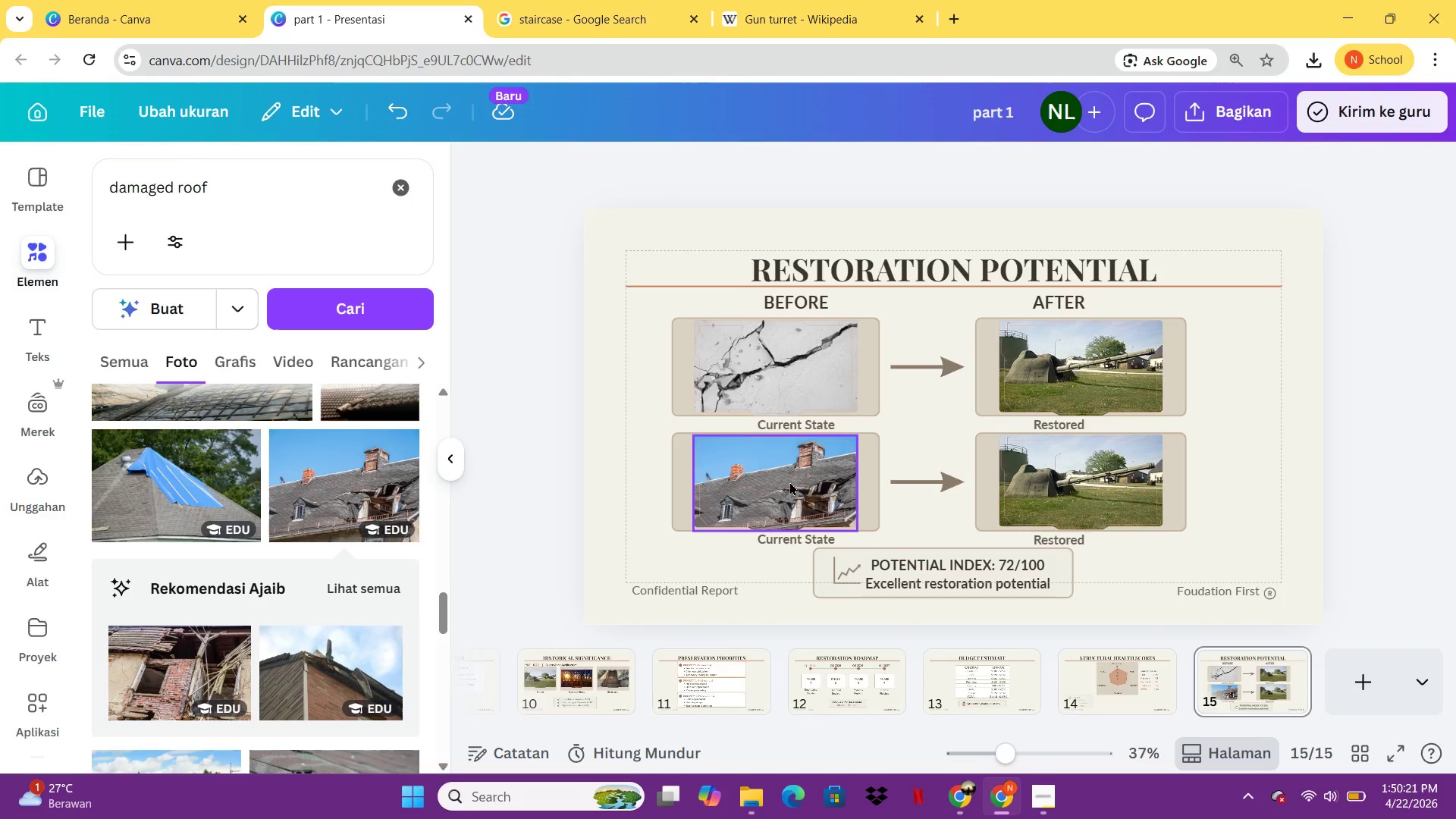 
double_click([789, 482])
 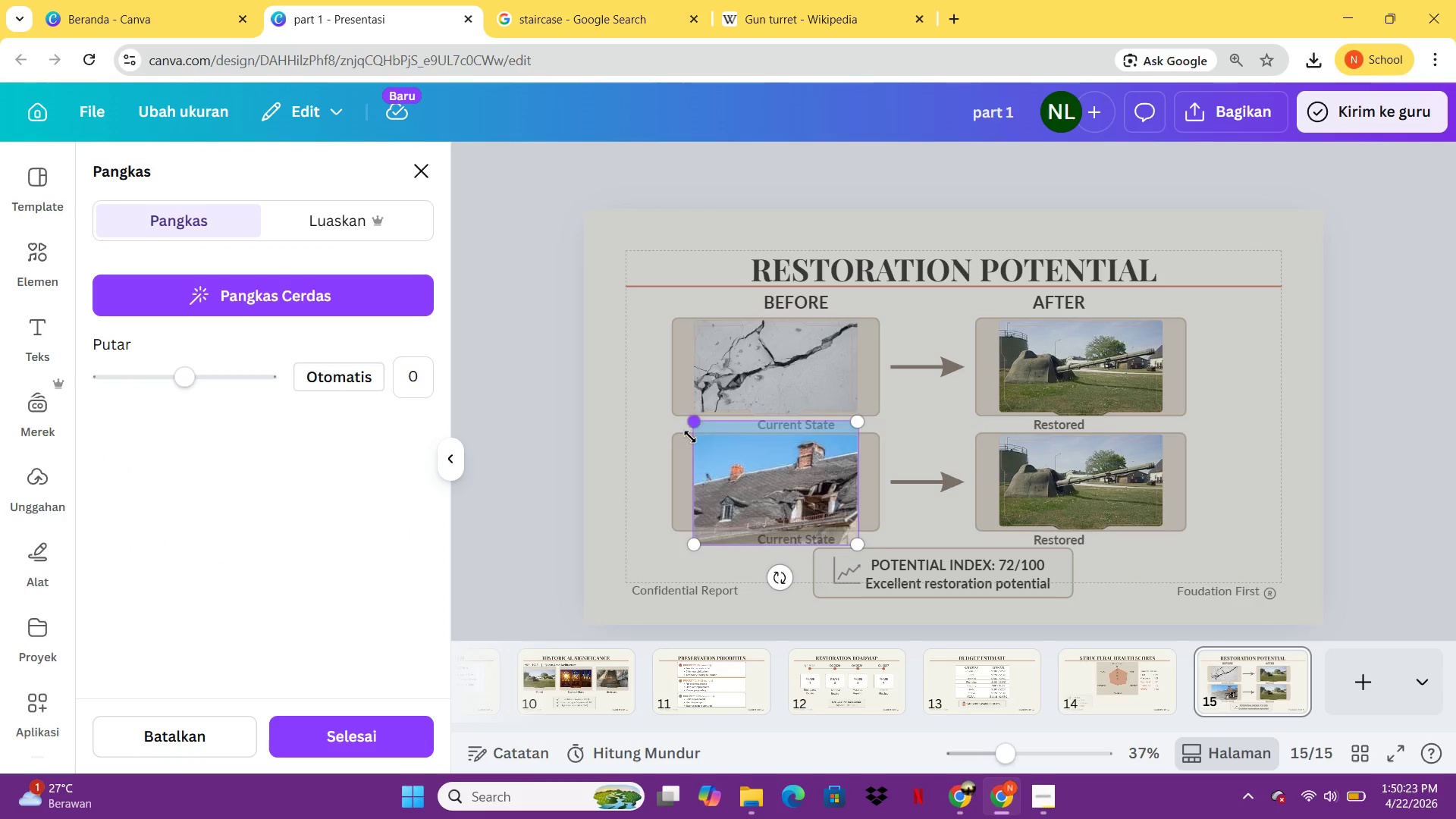 
double_click([767, 463])
 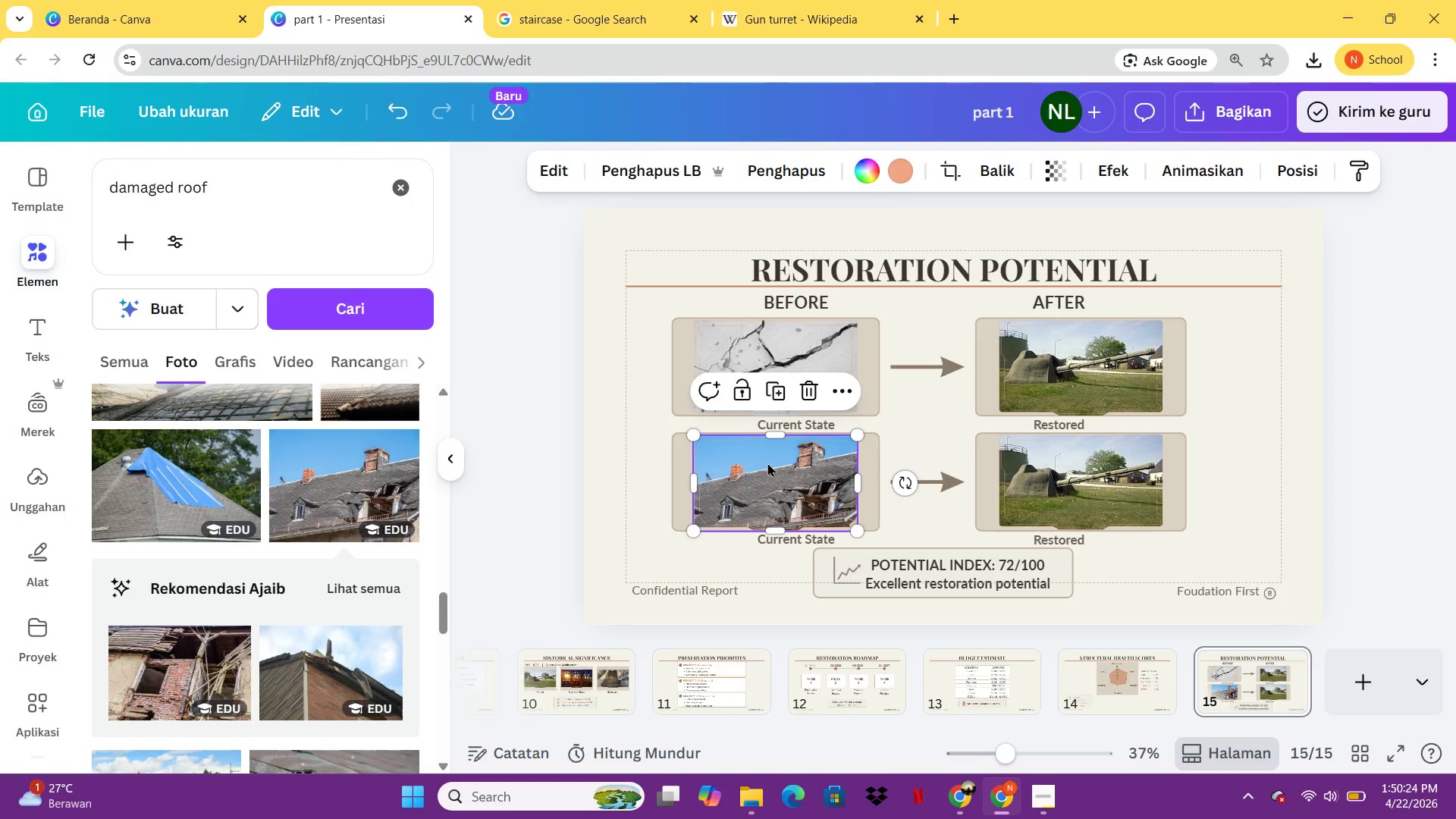 
left_click([767, 463])
 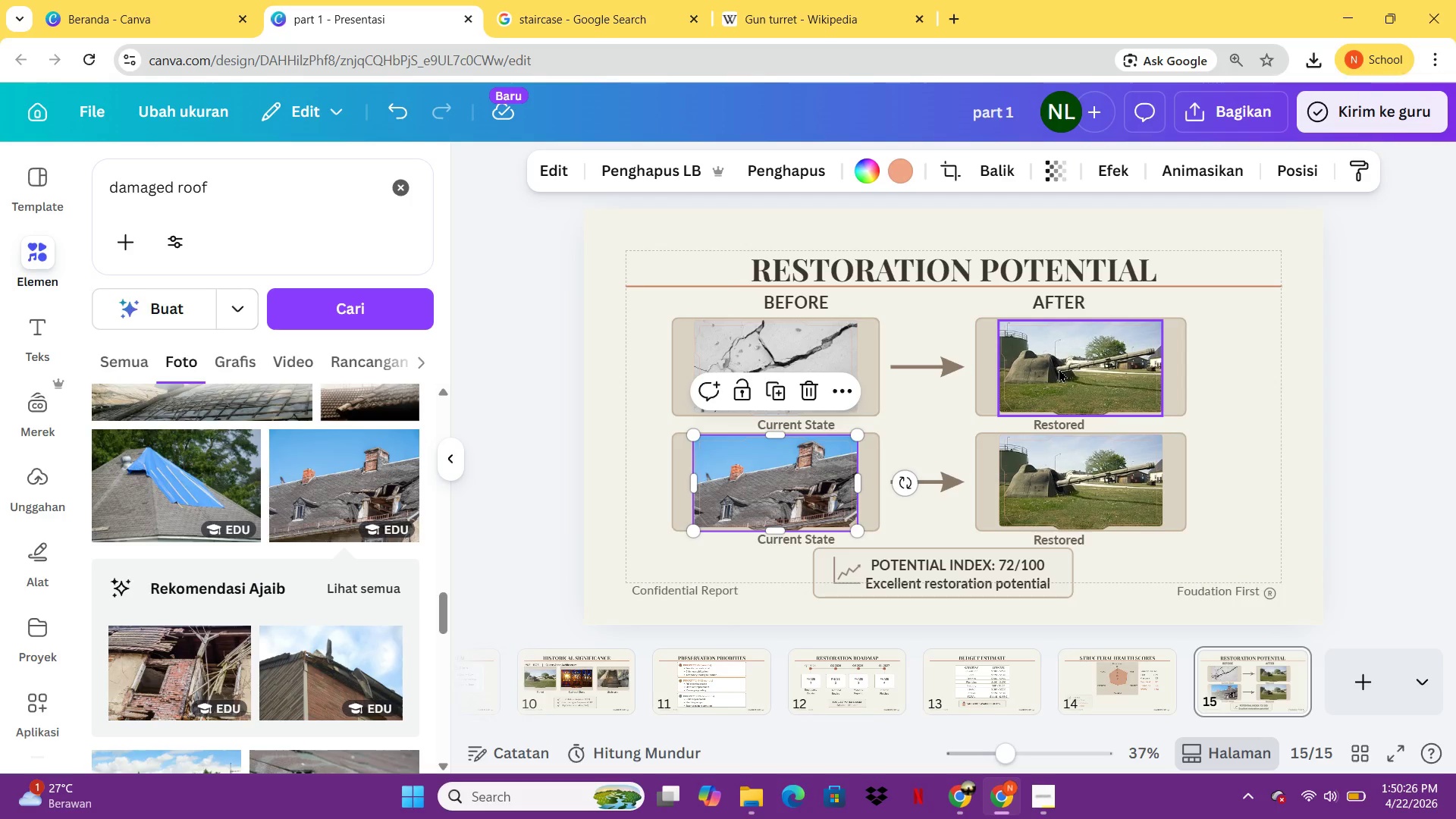 
double_click([1059, 369])
 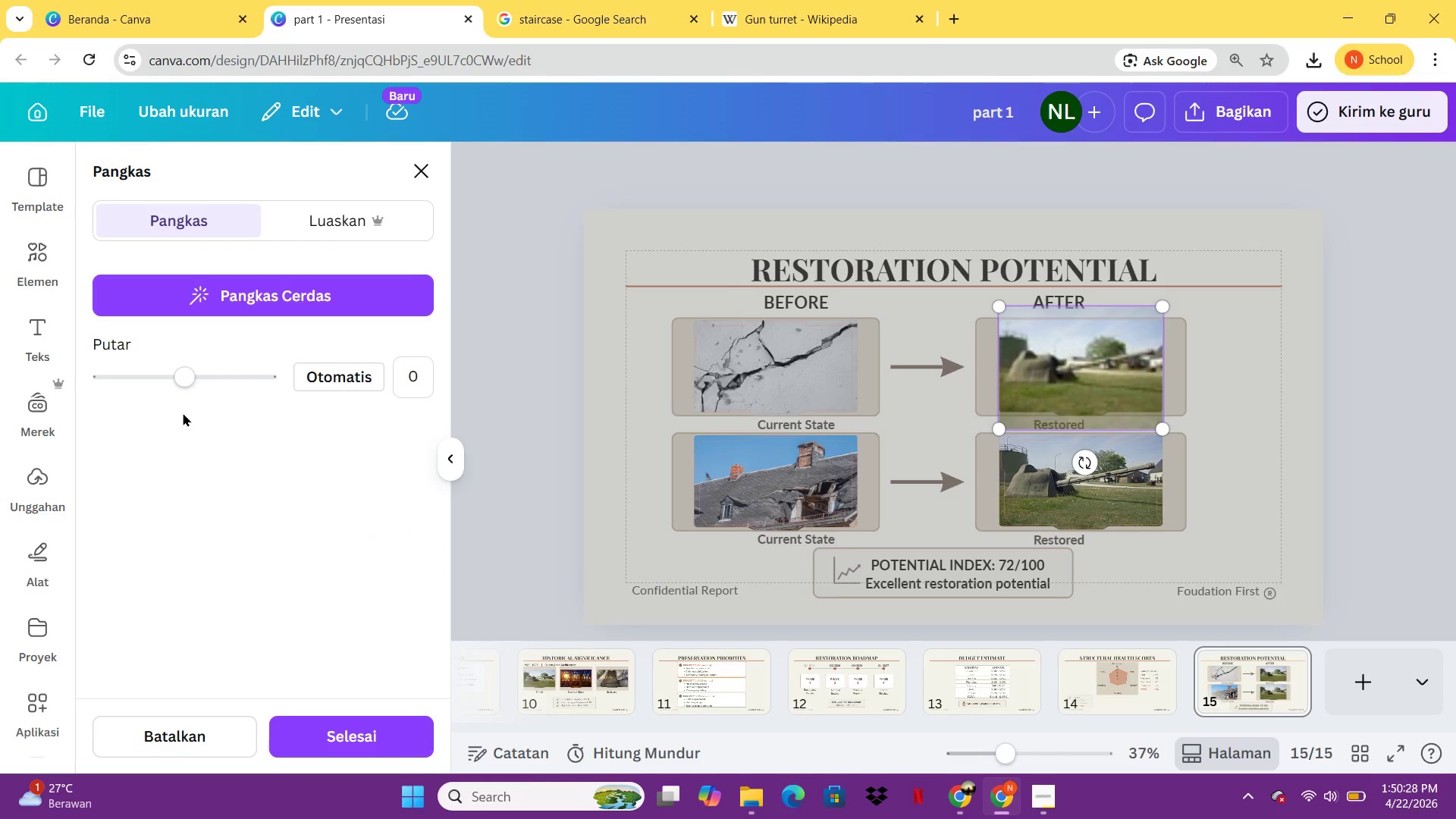 
left_click([272, 458])
 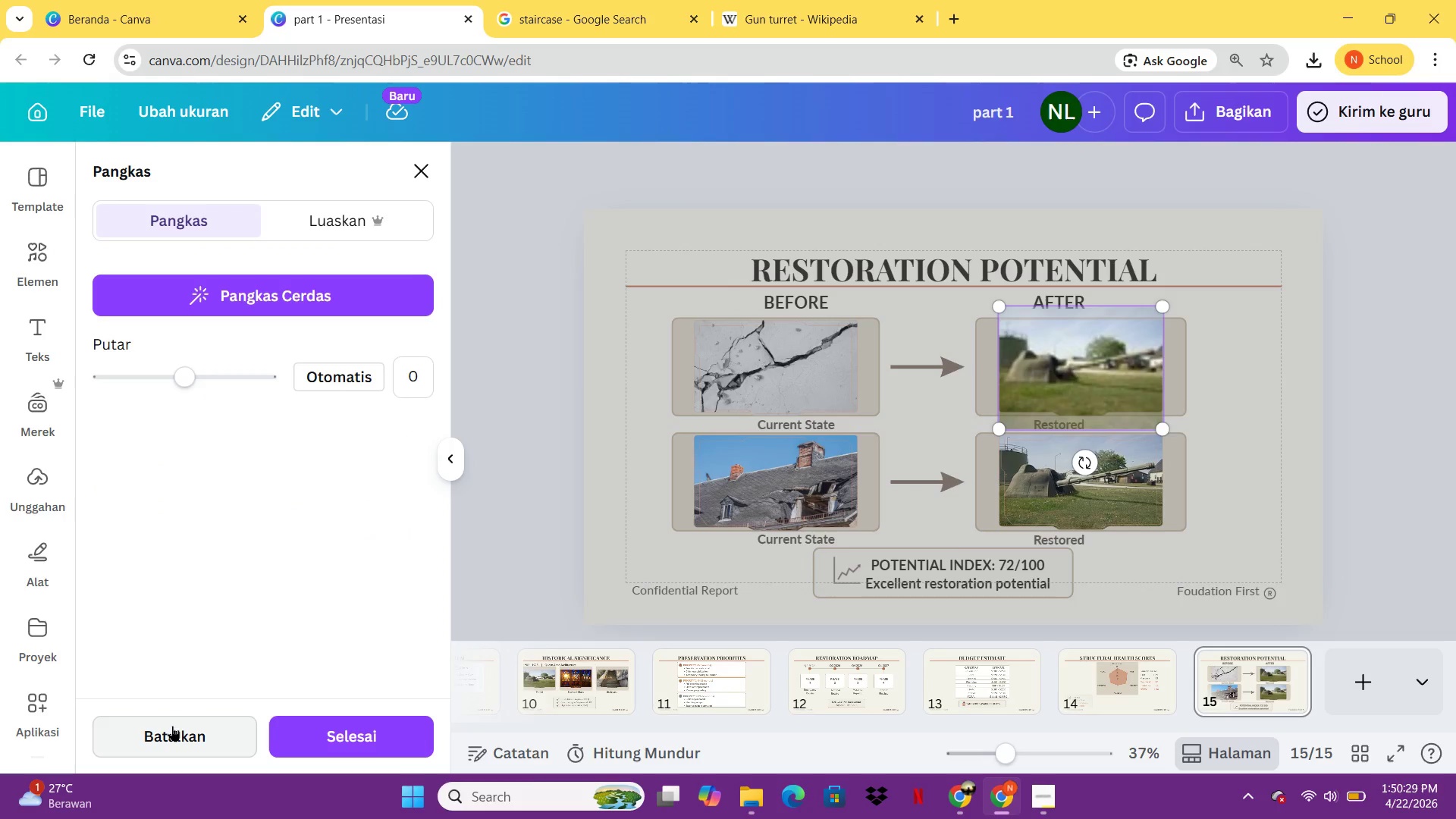 
left_click([172, 726])
 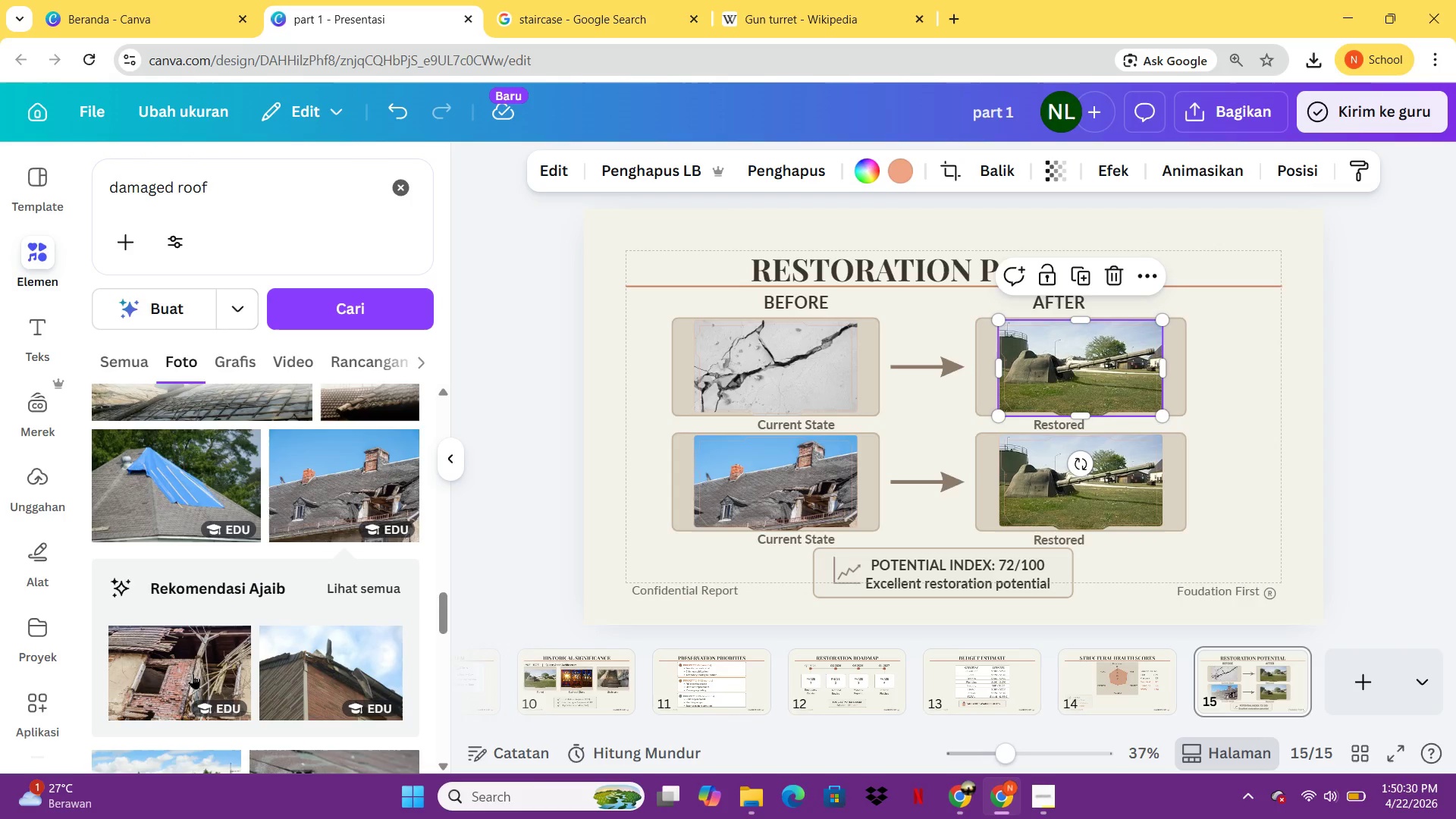 
mouse_move([275, 475])
 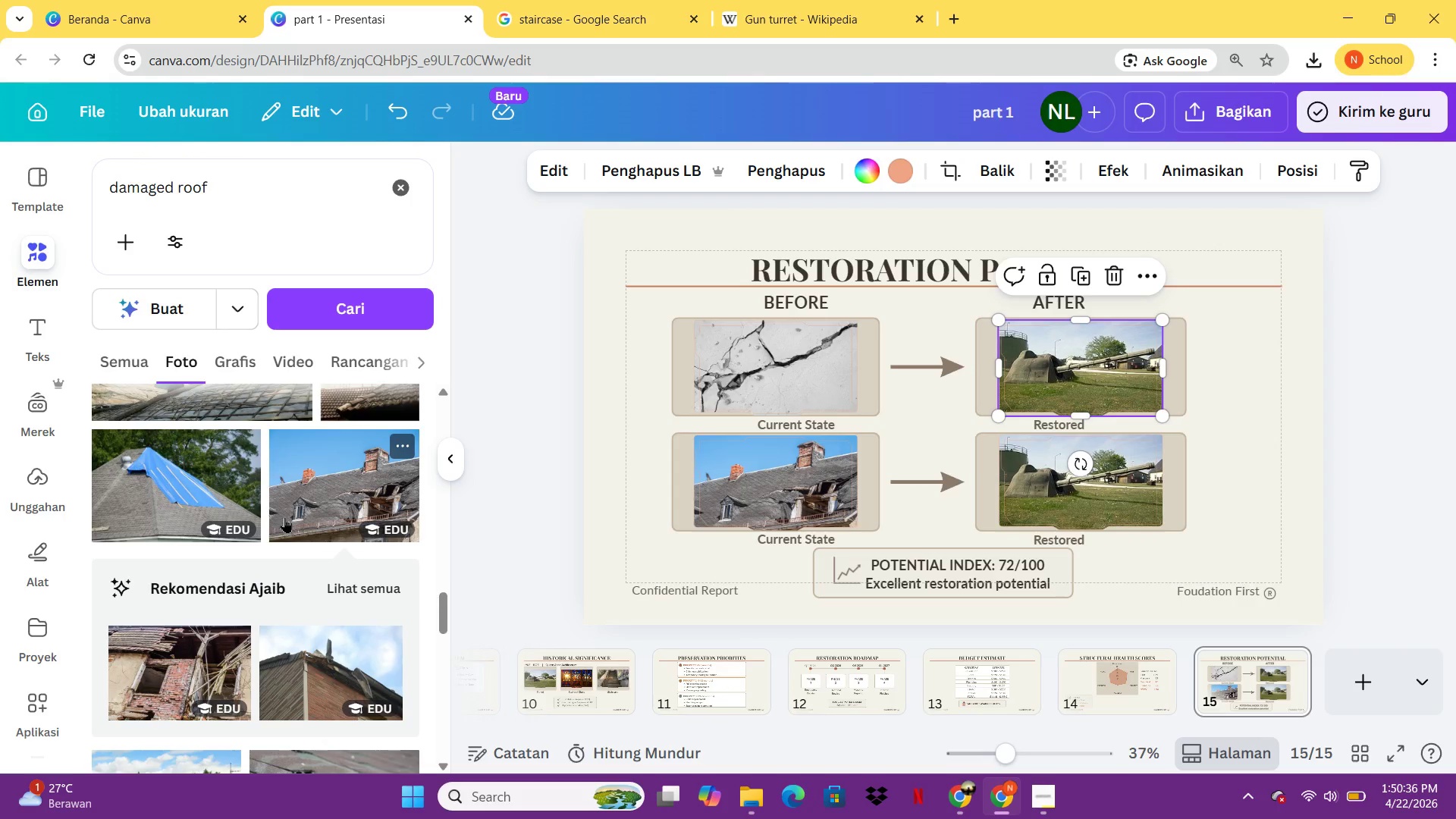 
wait(8.12)
 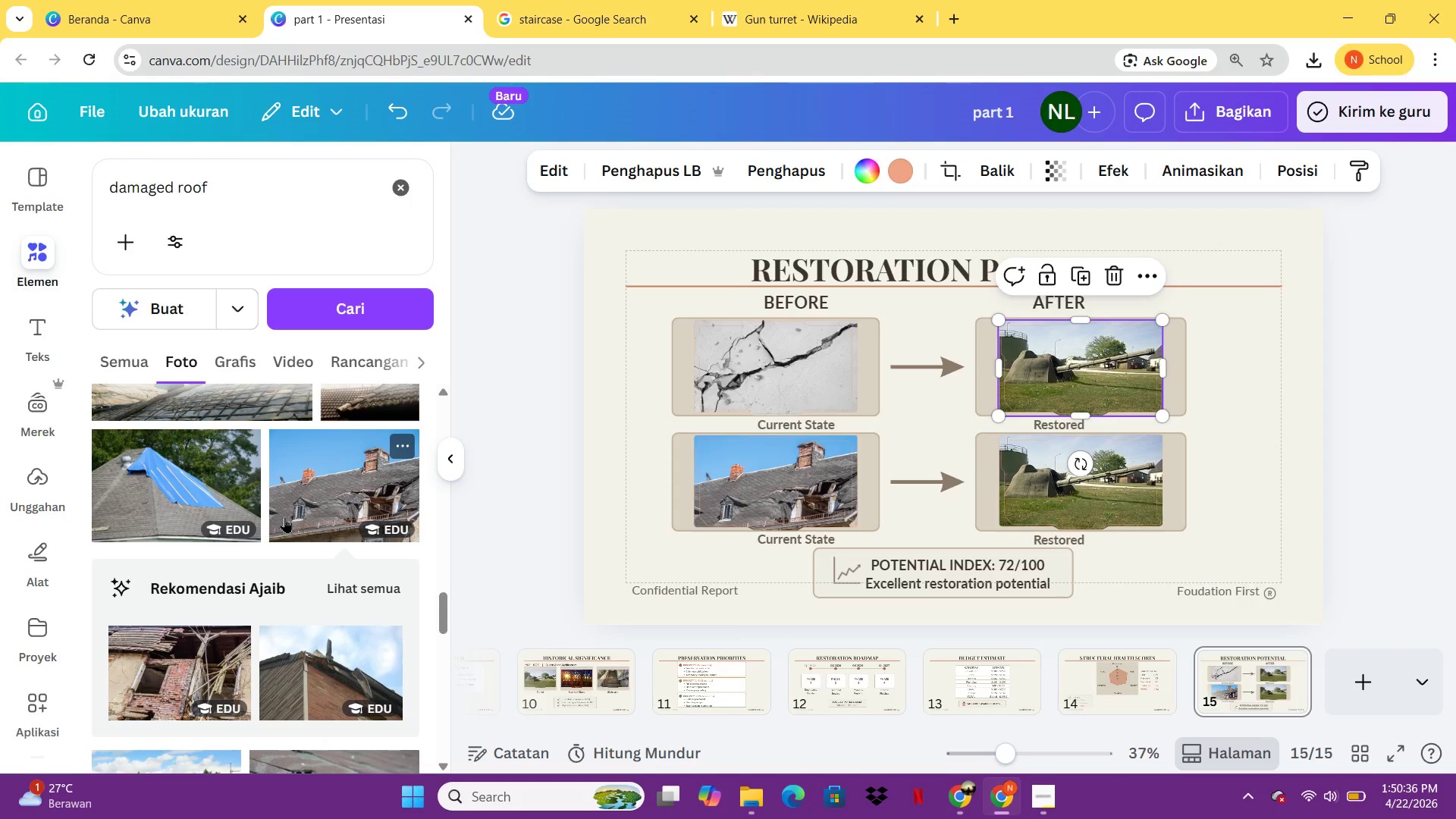 
left_click_drag(start_coordinate=[297, 208], to_coordinate=[116, 199])
 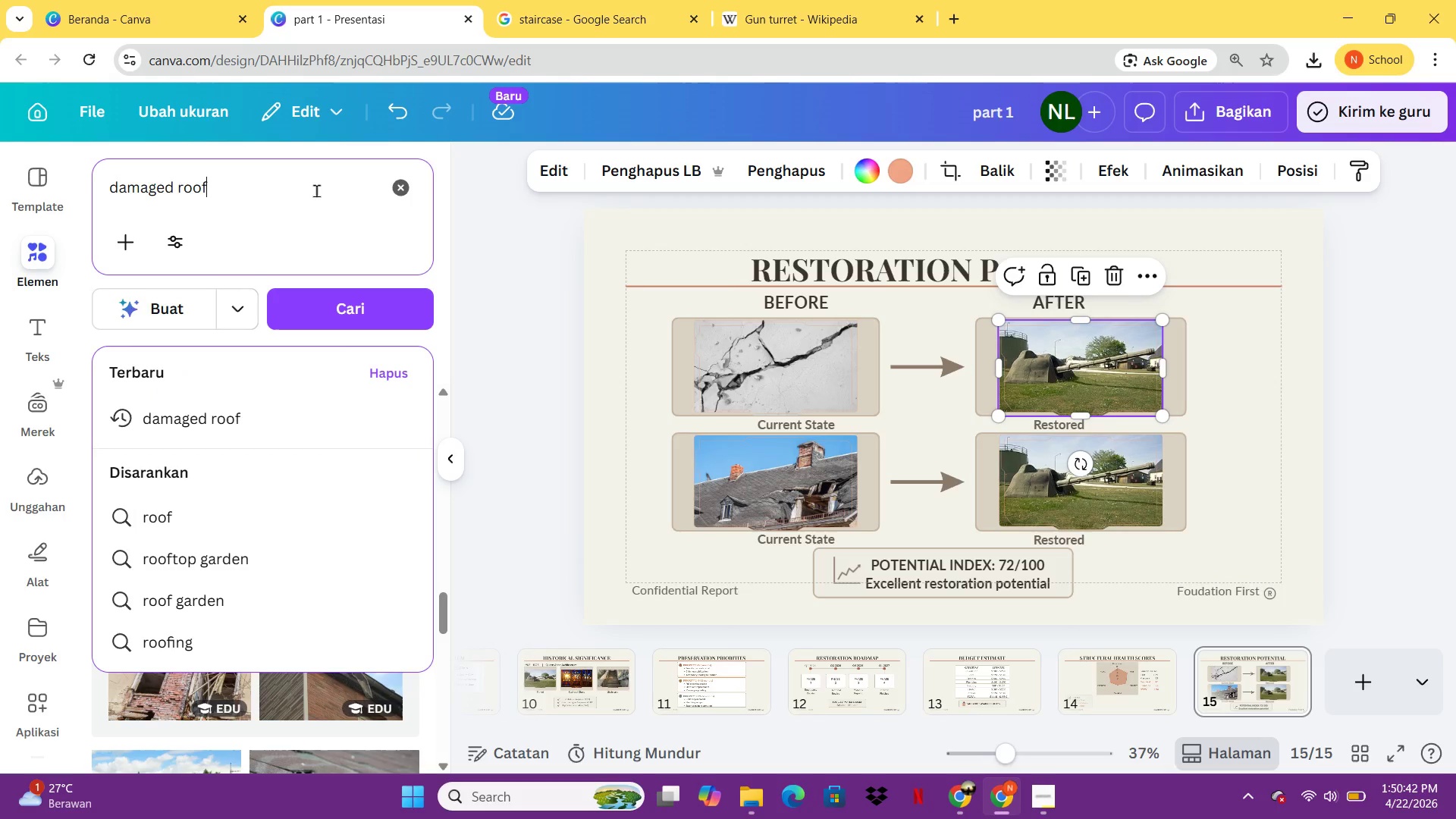 
left_click_drag(start_coordinate=[316, 190], to_coordinate=[168, 196])
 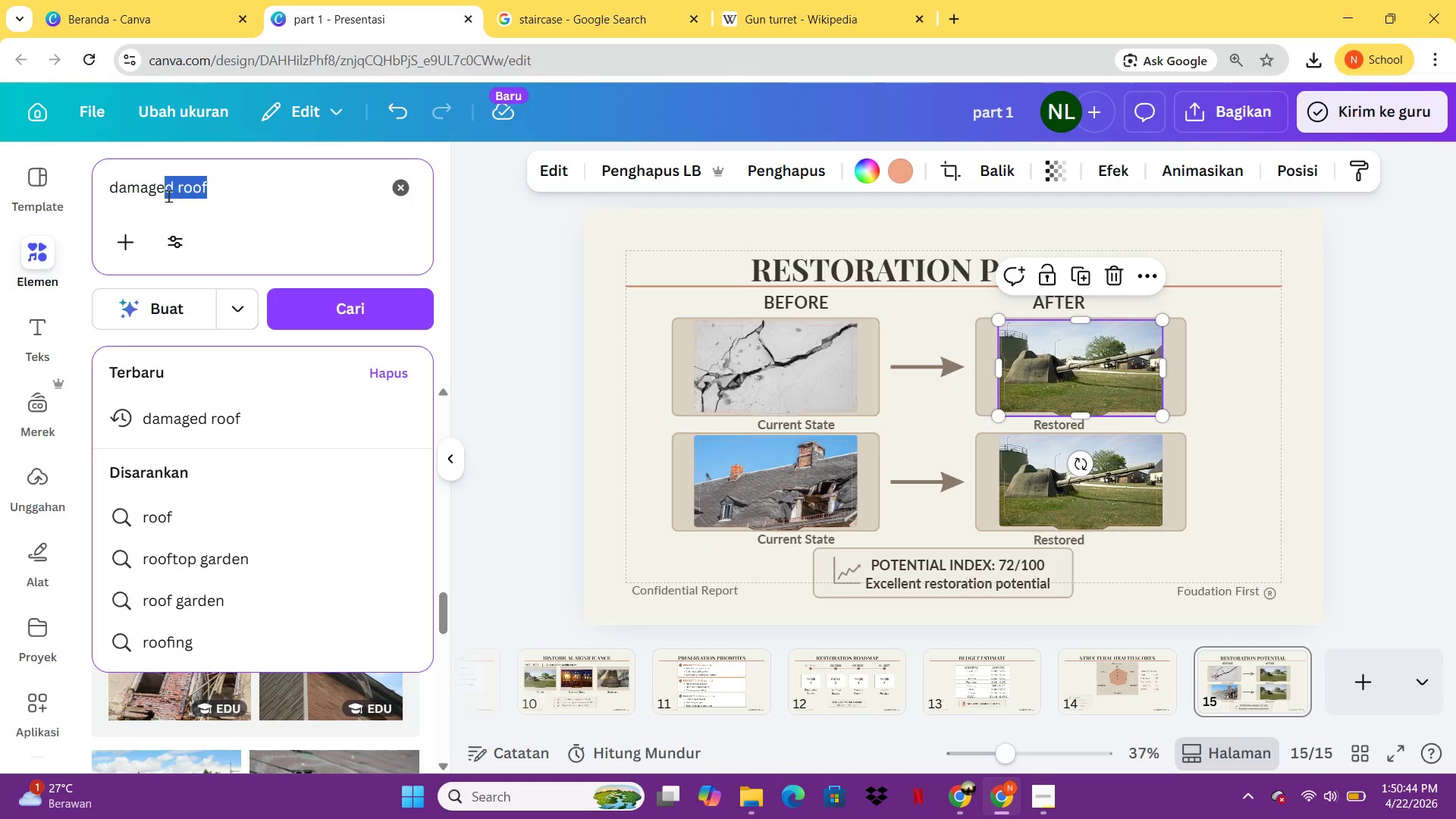 
type(renovated house)
 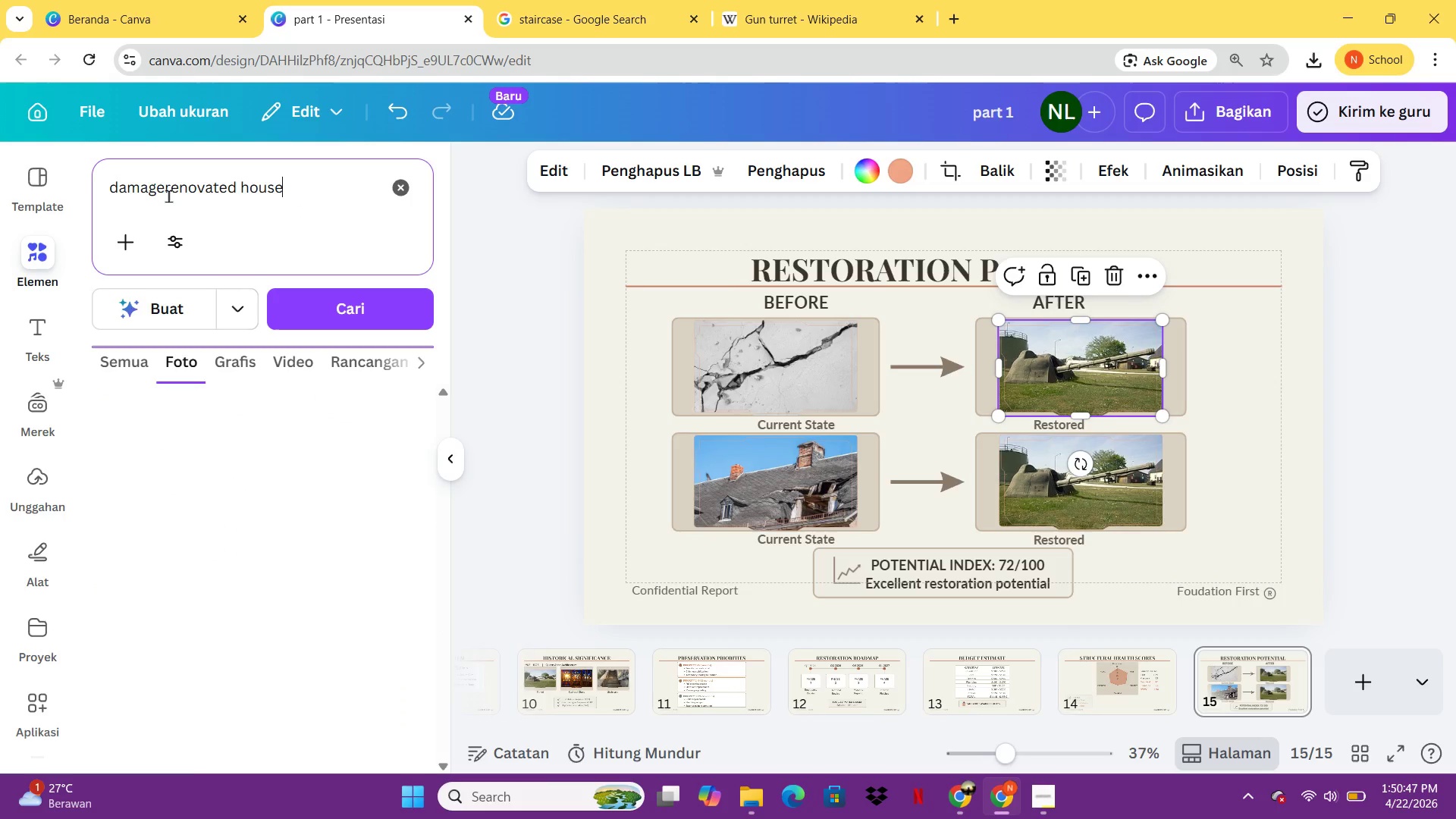 
key(Enter)
 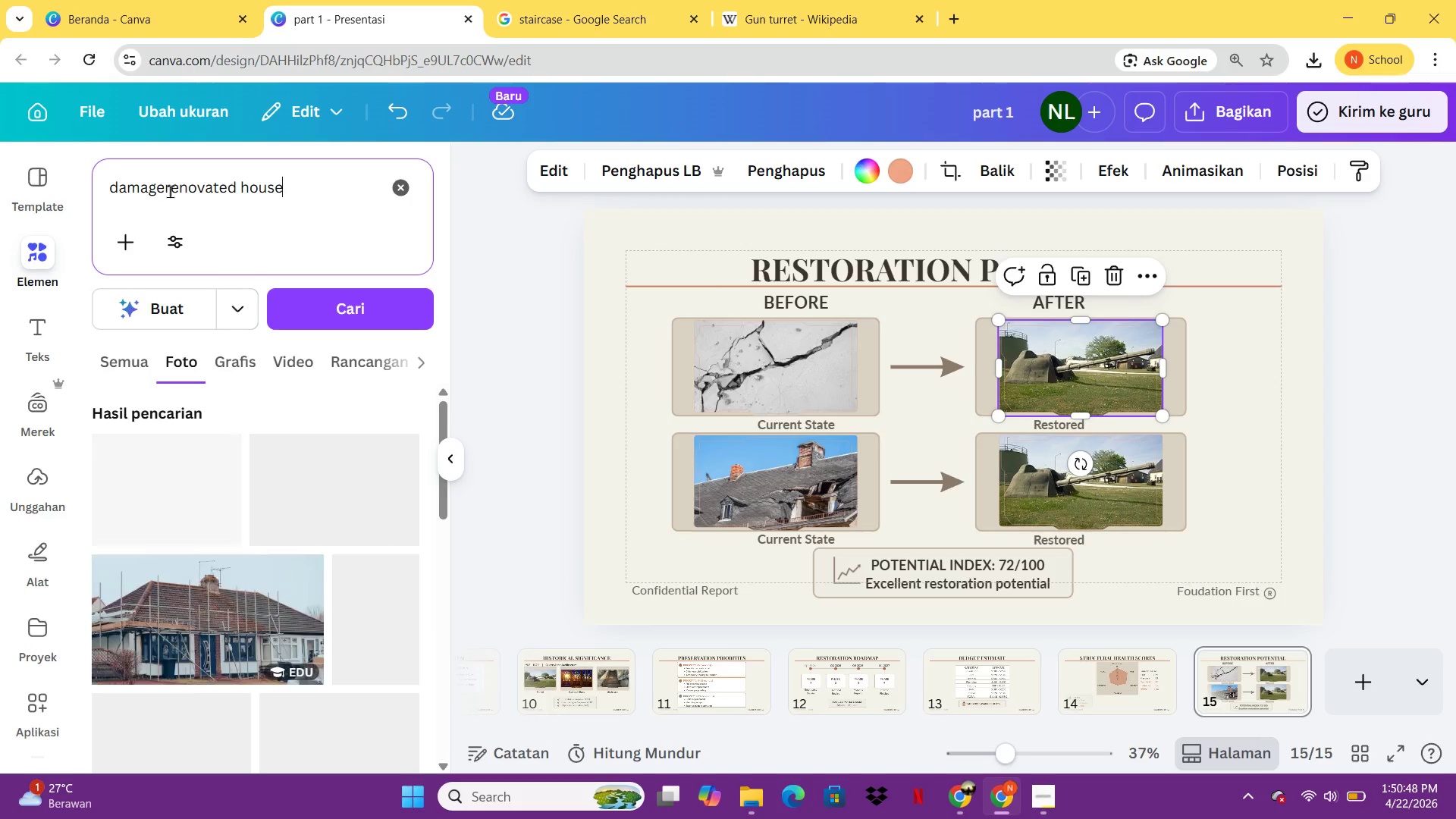 
left_click([171, 189])
 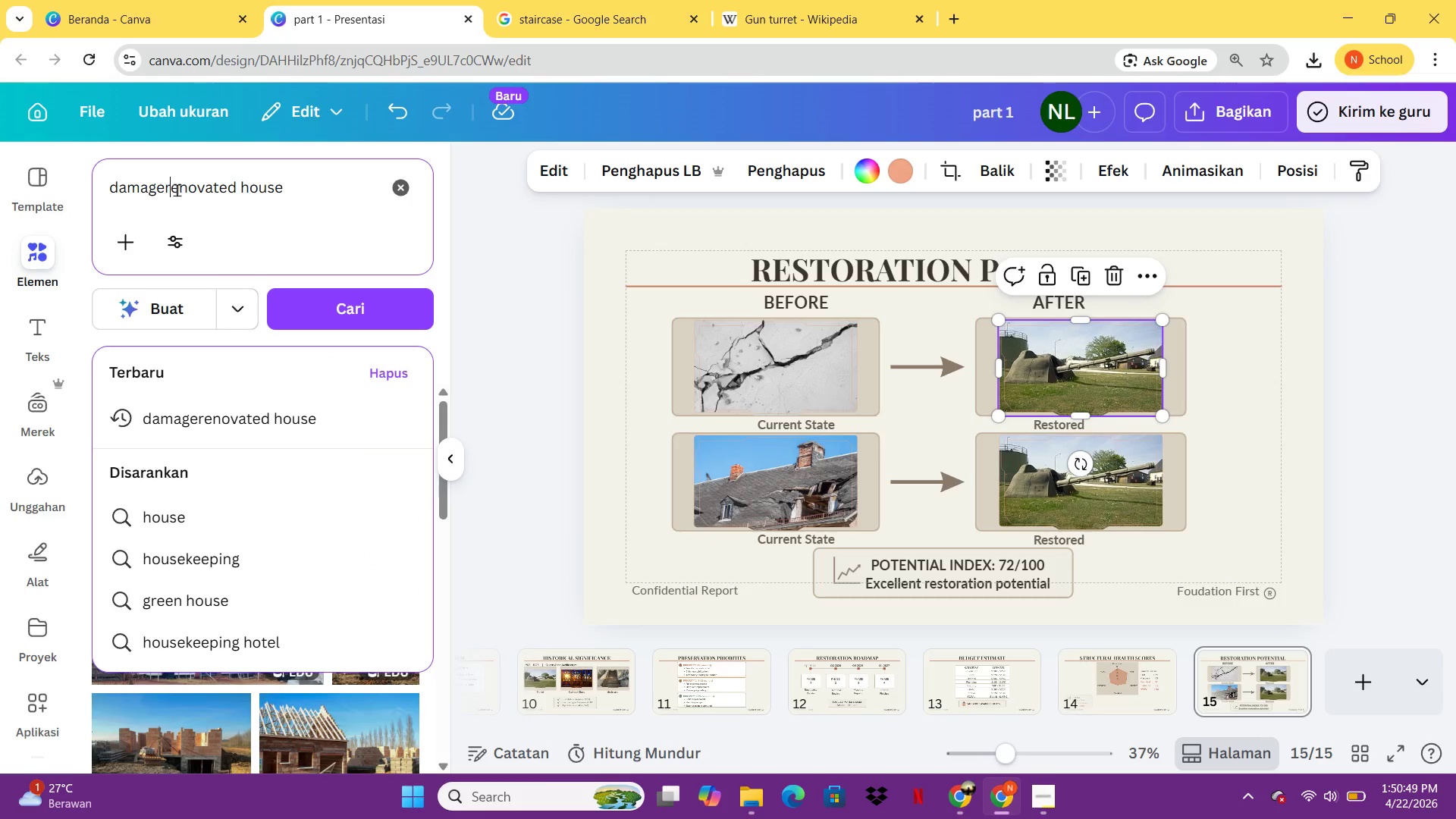 